 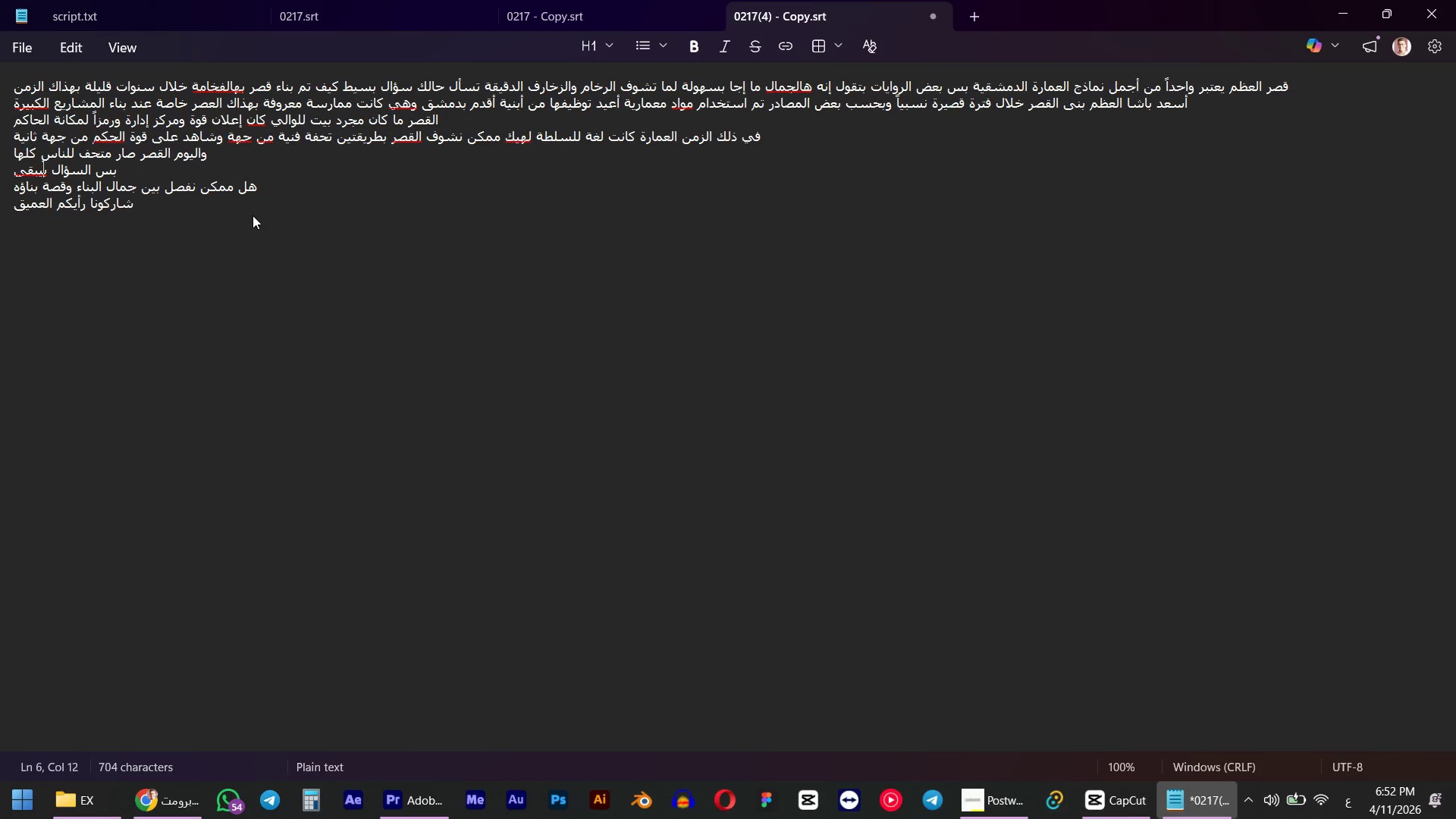 
key(ArrowRight)
 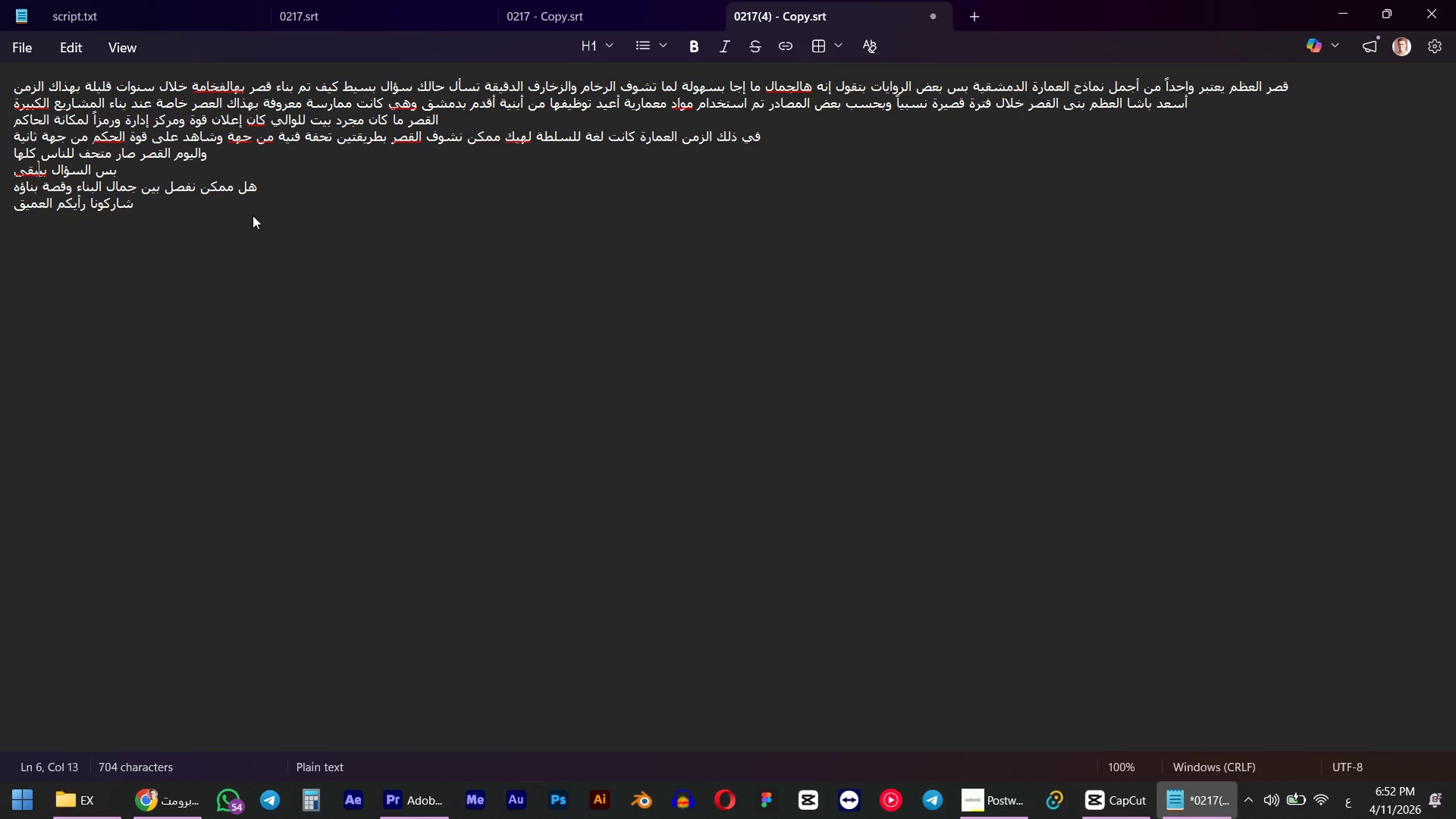 
key(ArrowRight)
 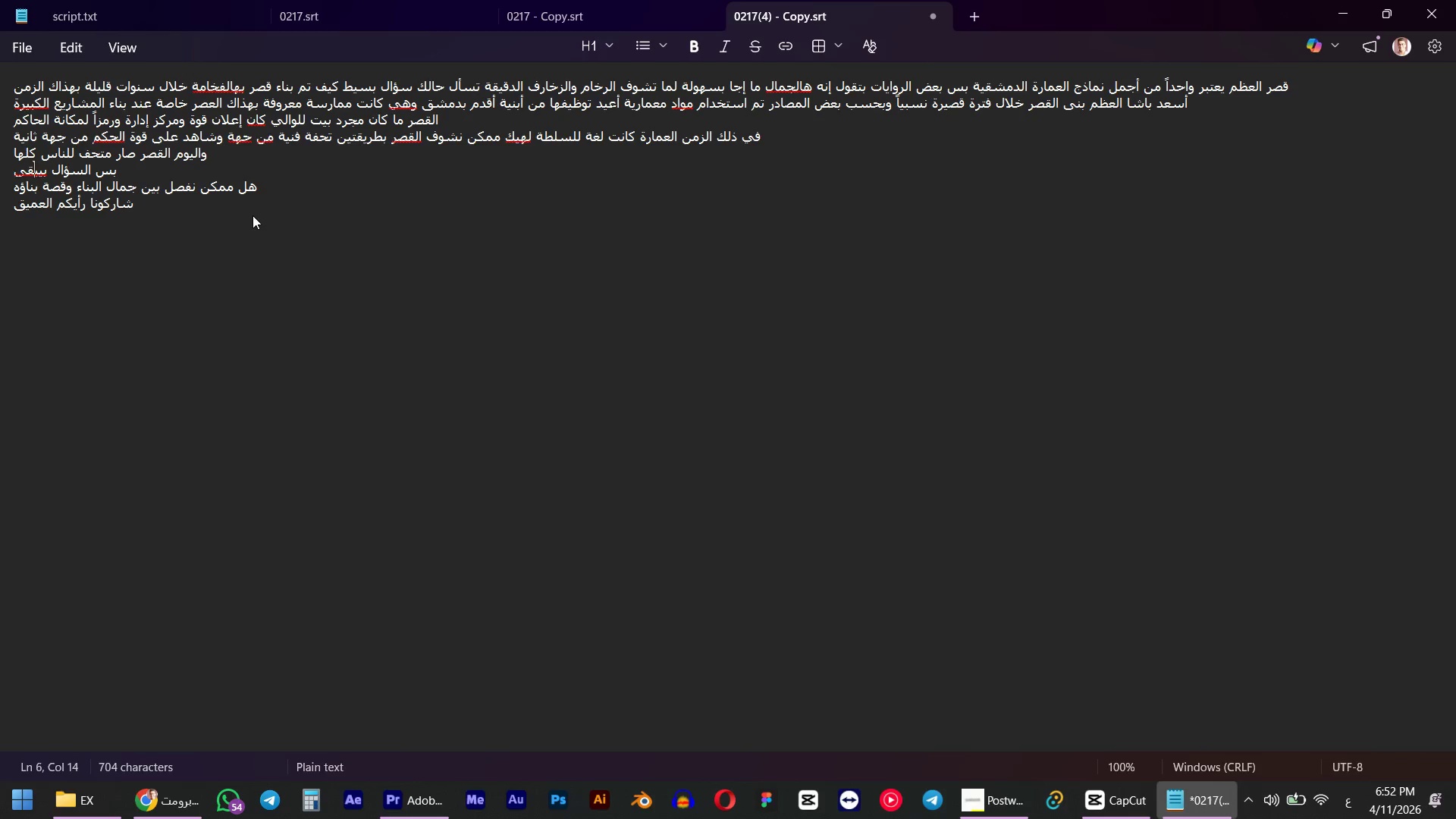 
key(ArrowRight)
 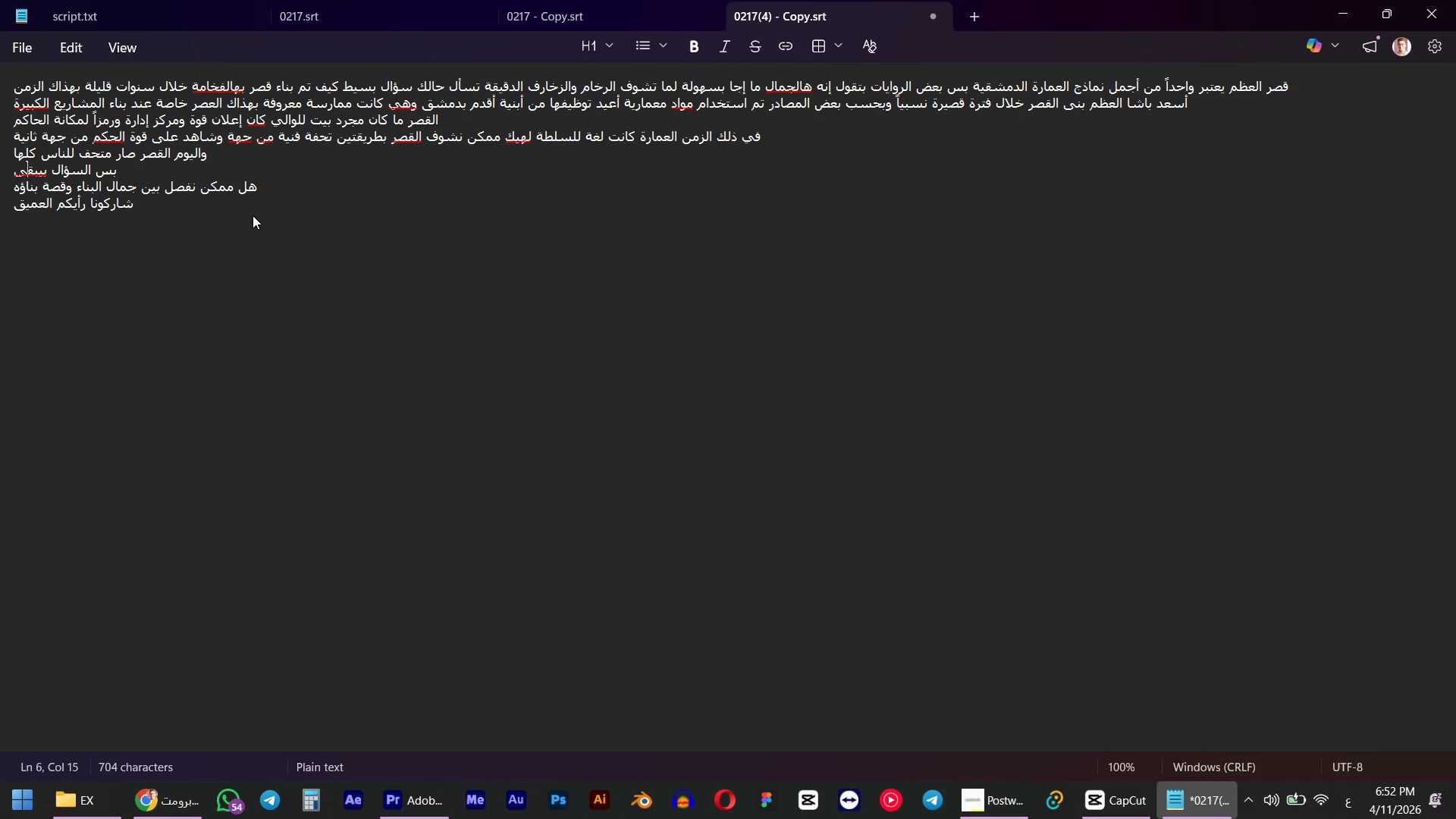 
key(ArrowRight)
 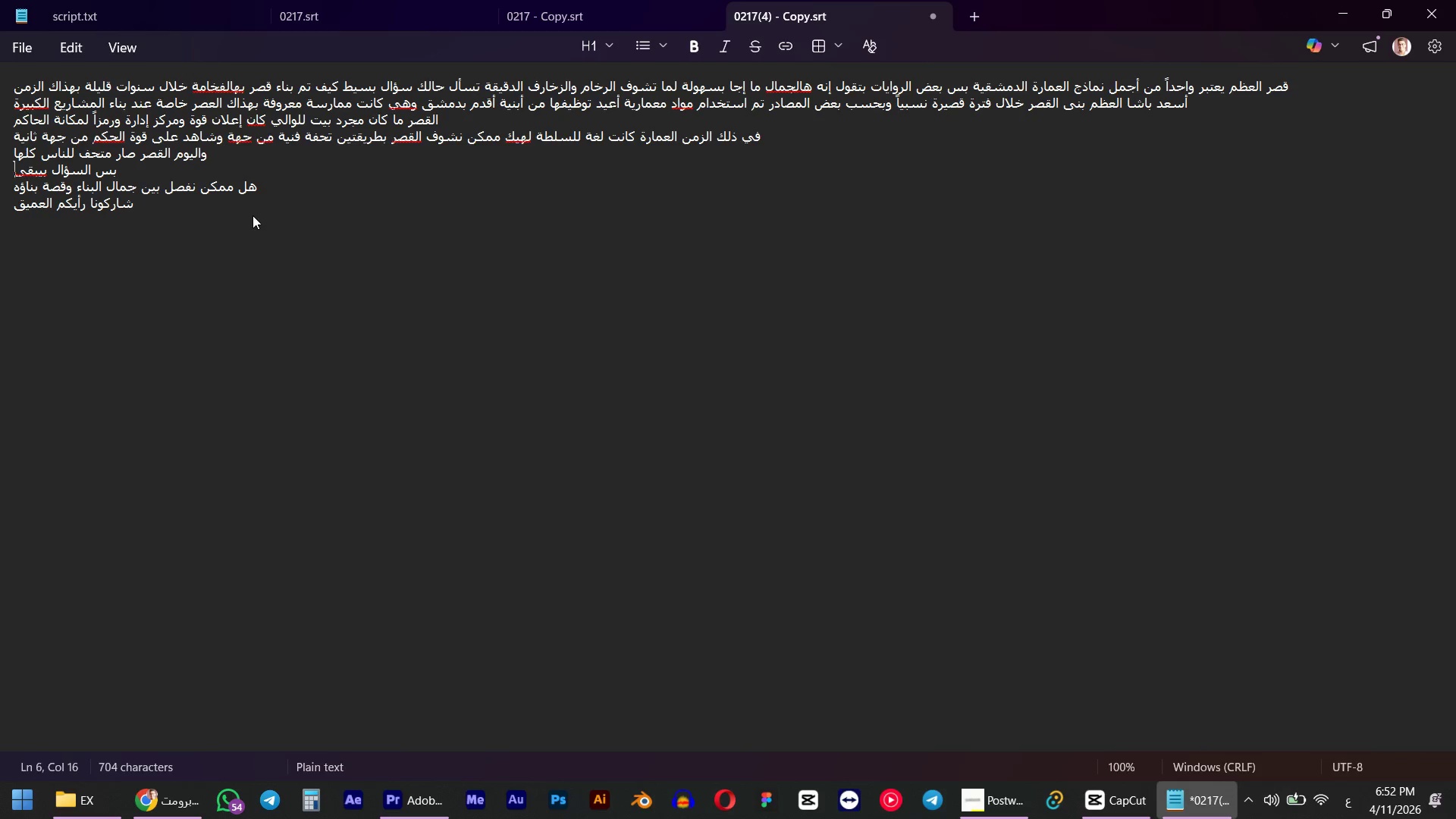 
key(ArrowRight)
 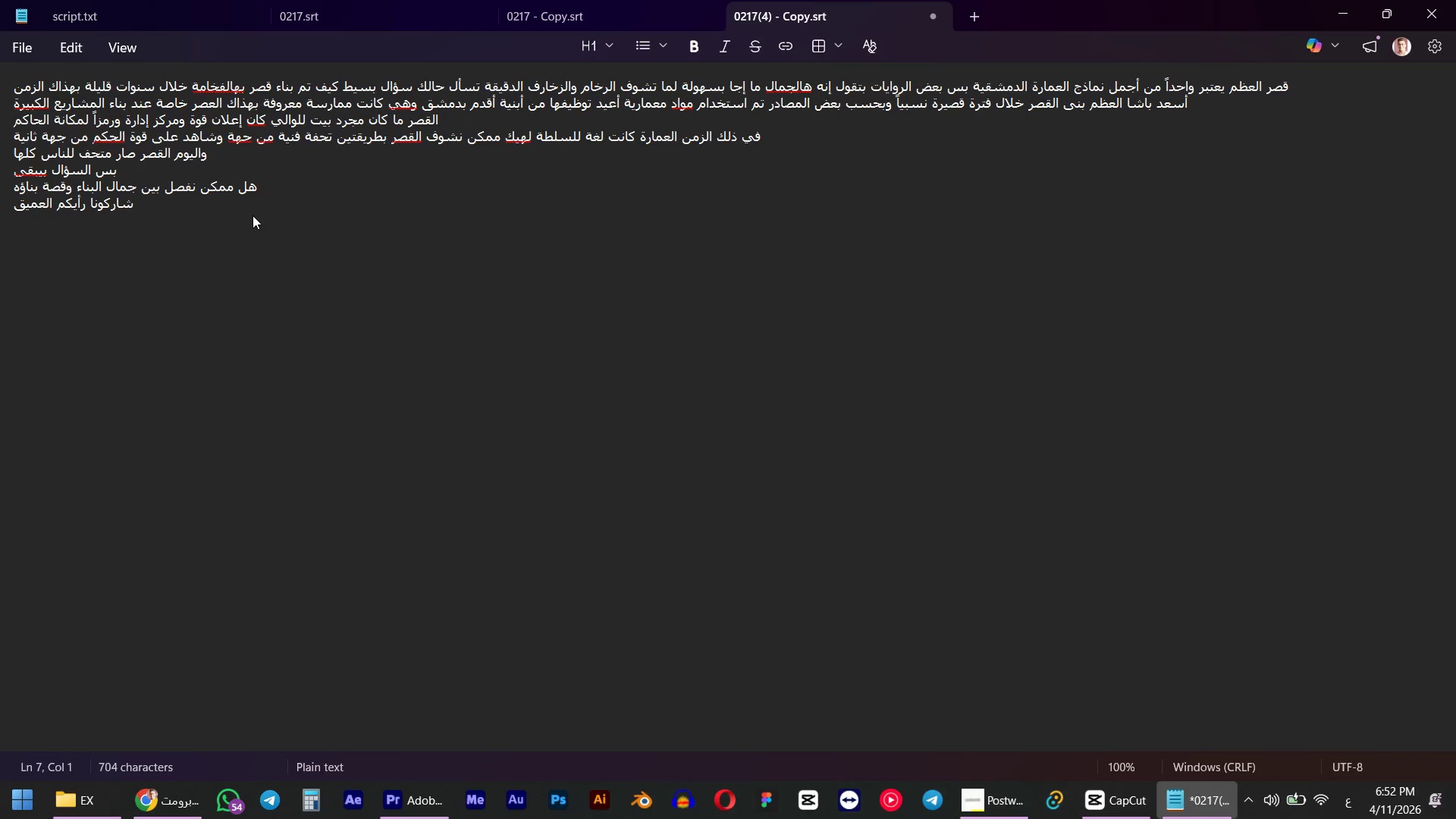 
key(Backspace)
 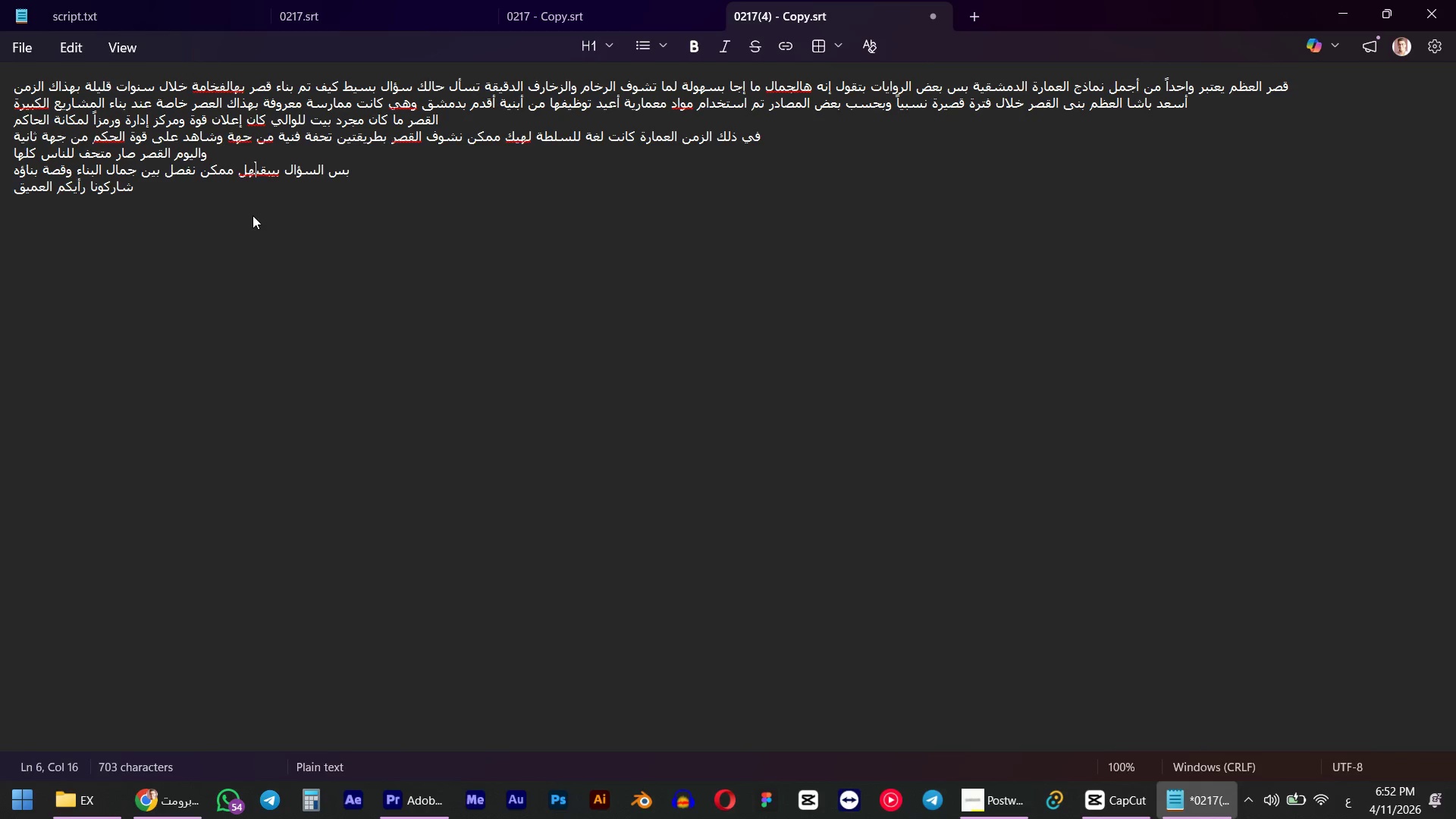 
key(Space)
 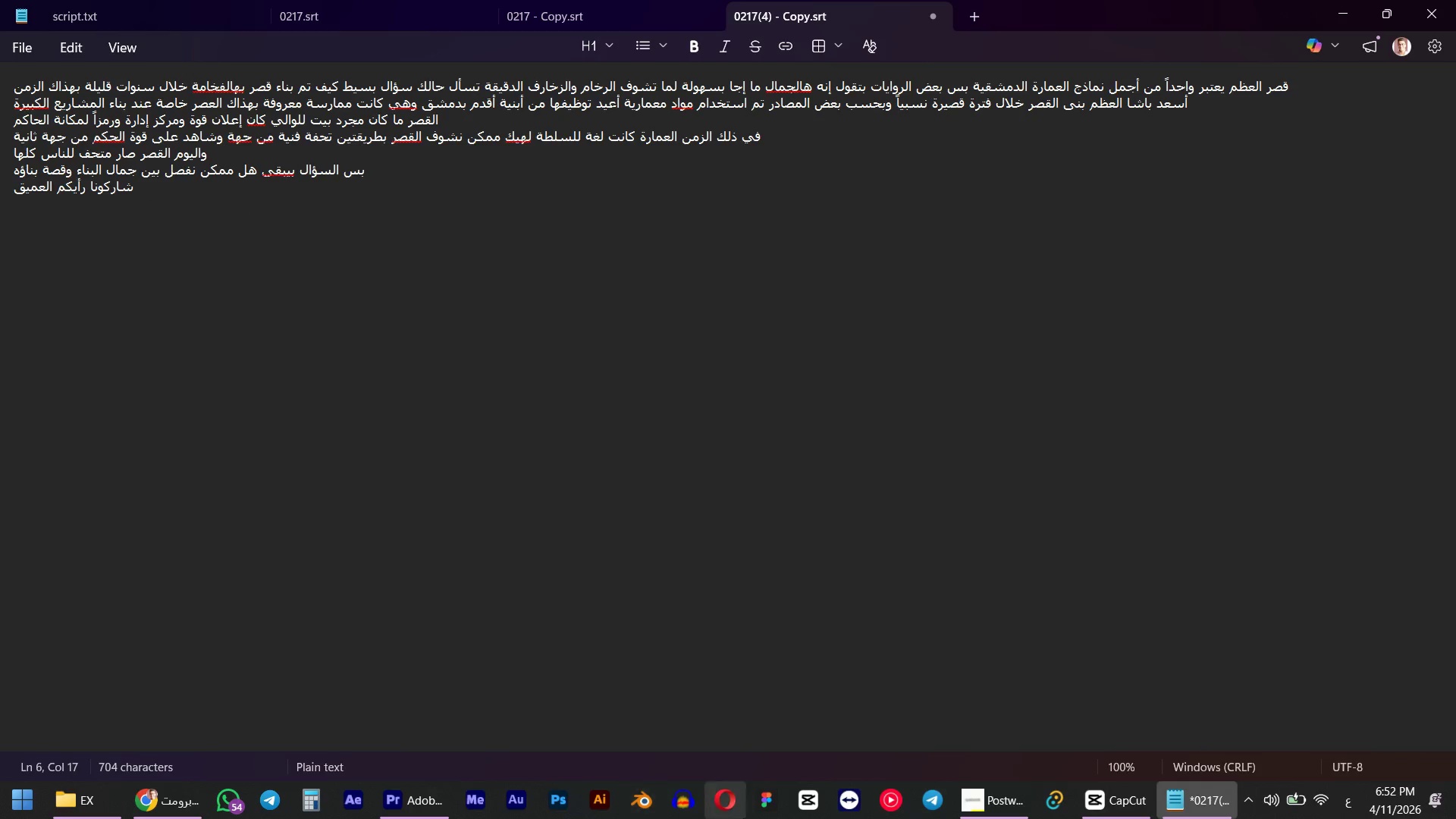 
left_click([1112, 796])
 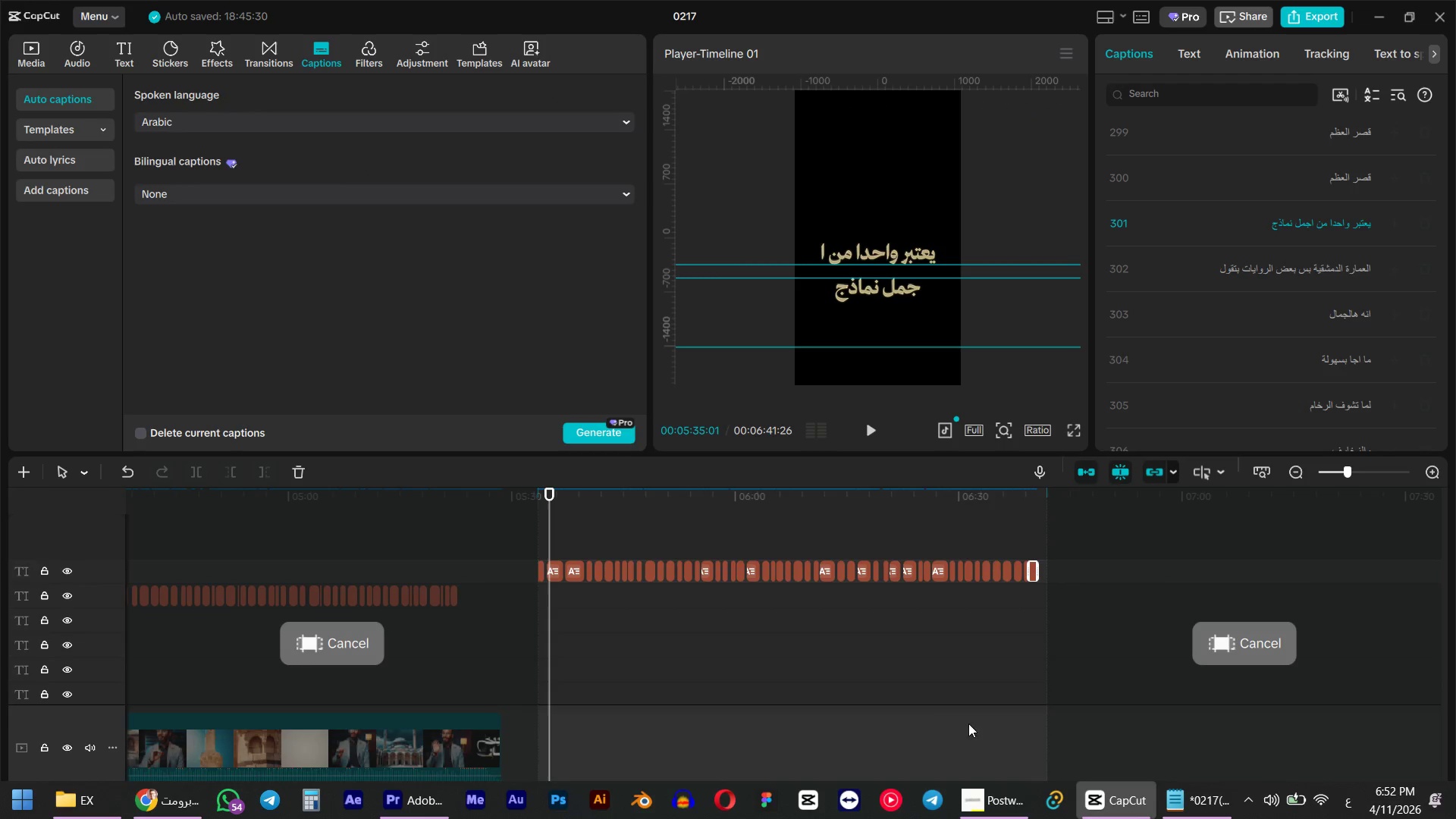 
key(Space)
 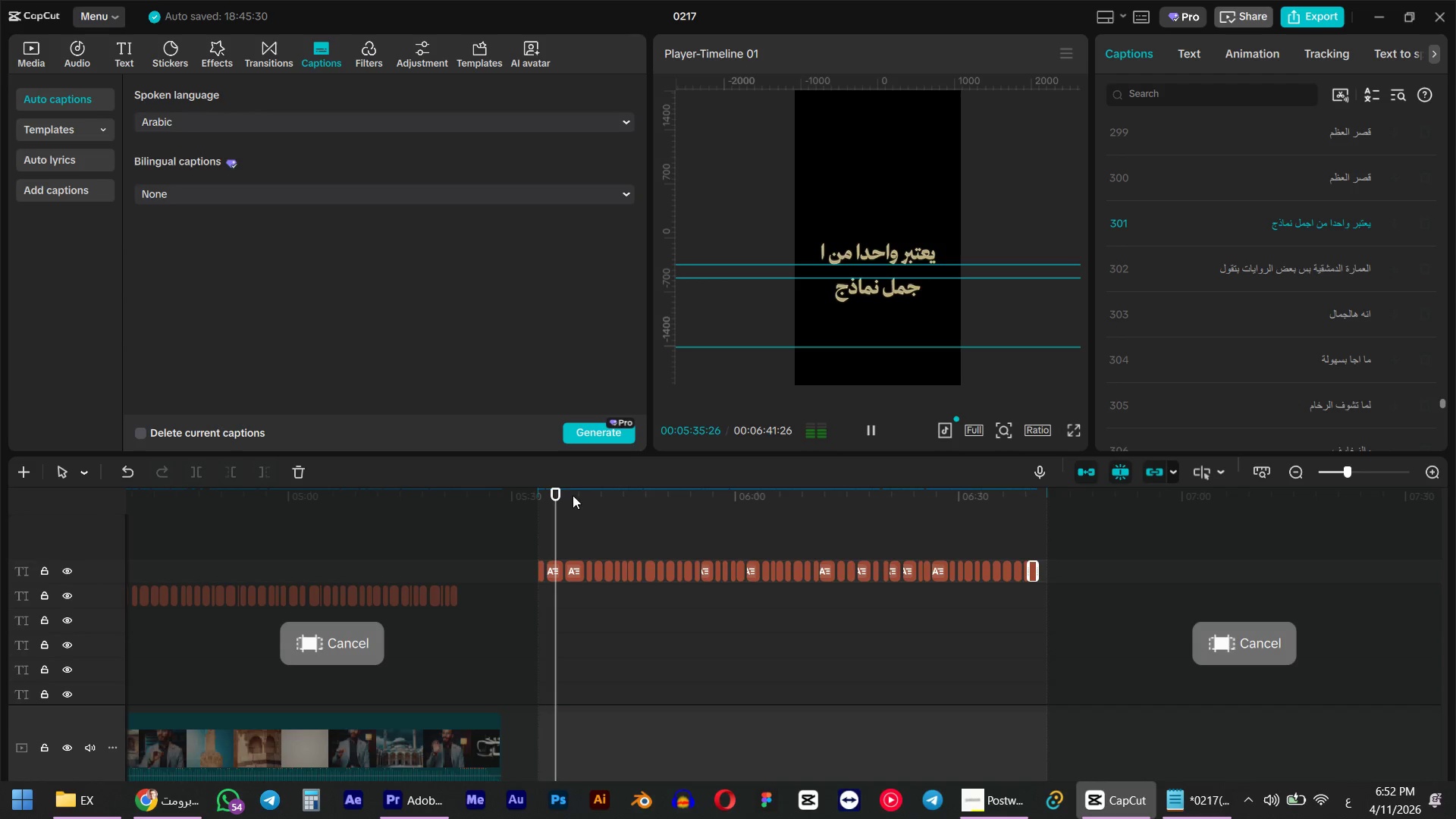 
left_click_drag(start_coordinate=[566, 494], to_coordinate=[542, 498])
 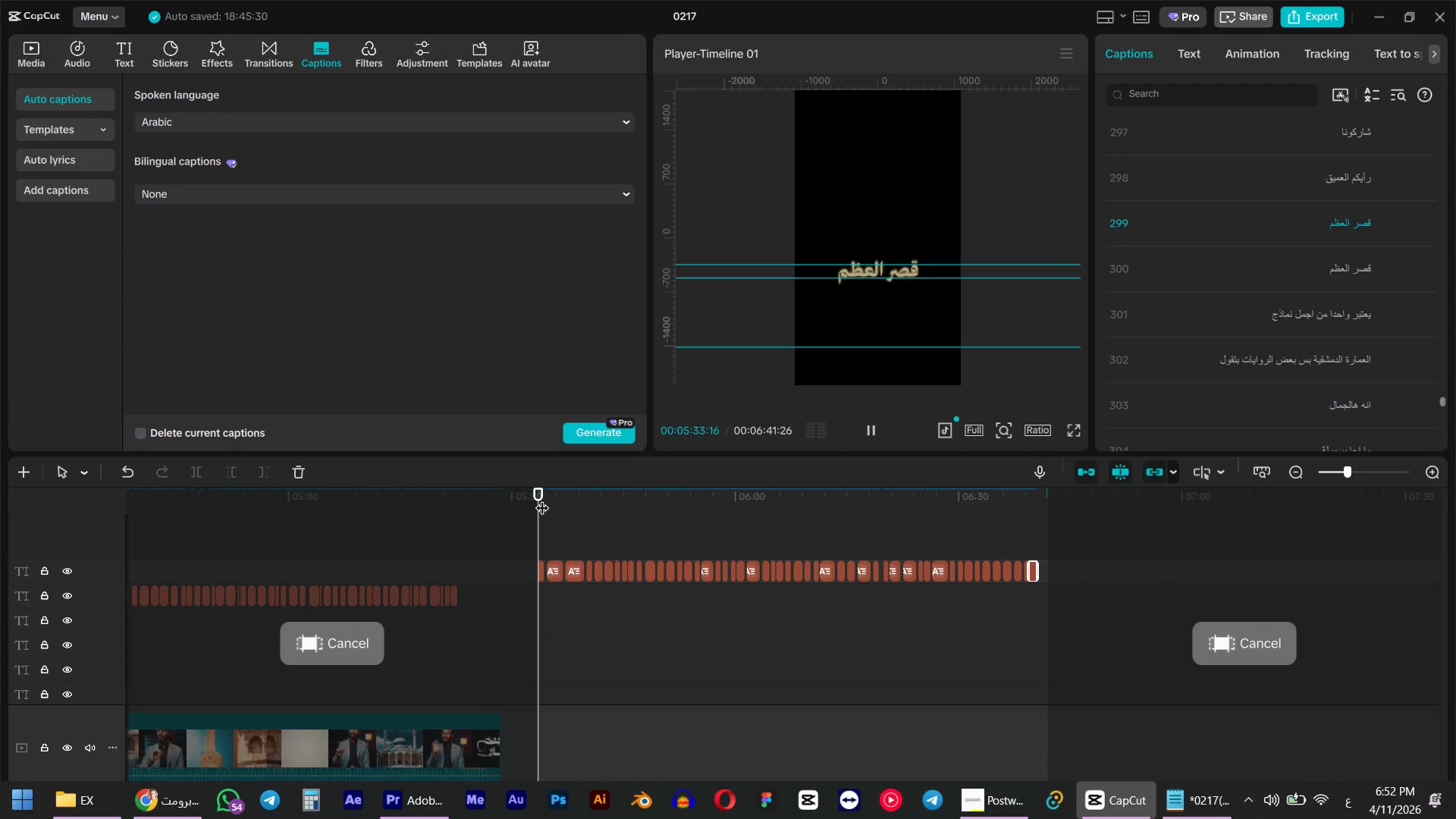 
key(Space)
 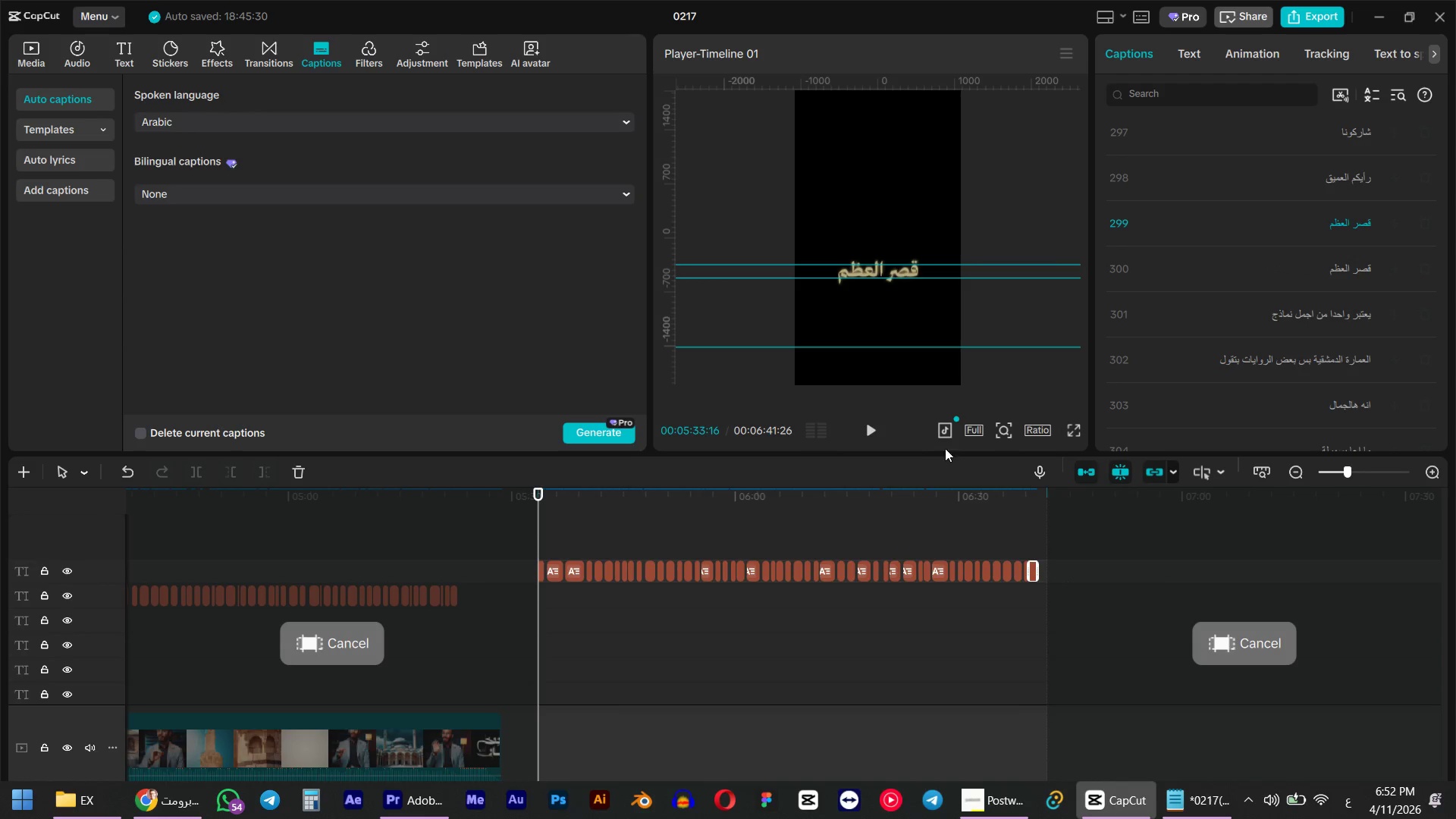 
key(Alt+AltLeft)
 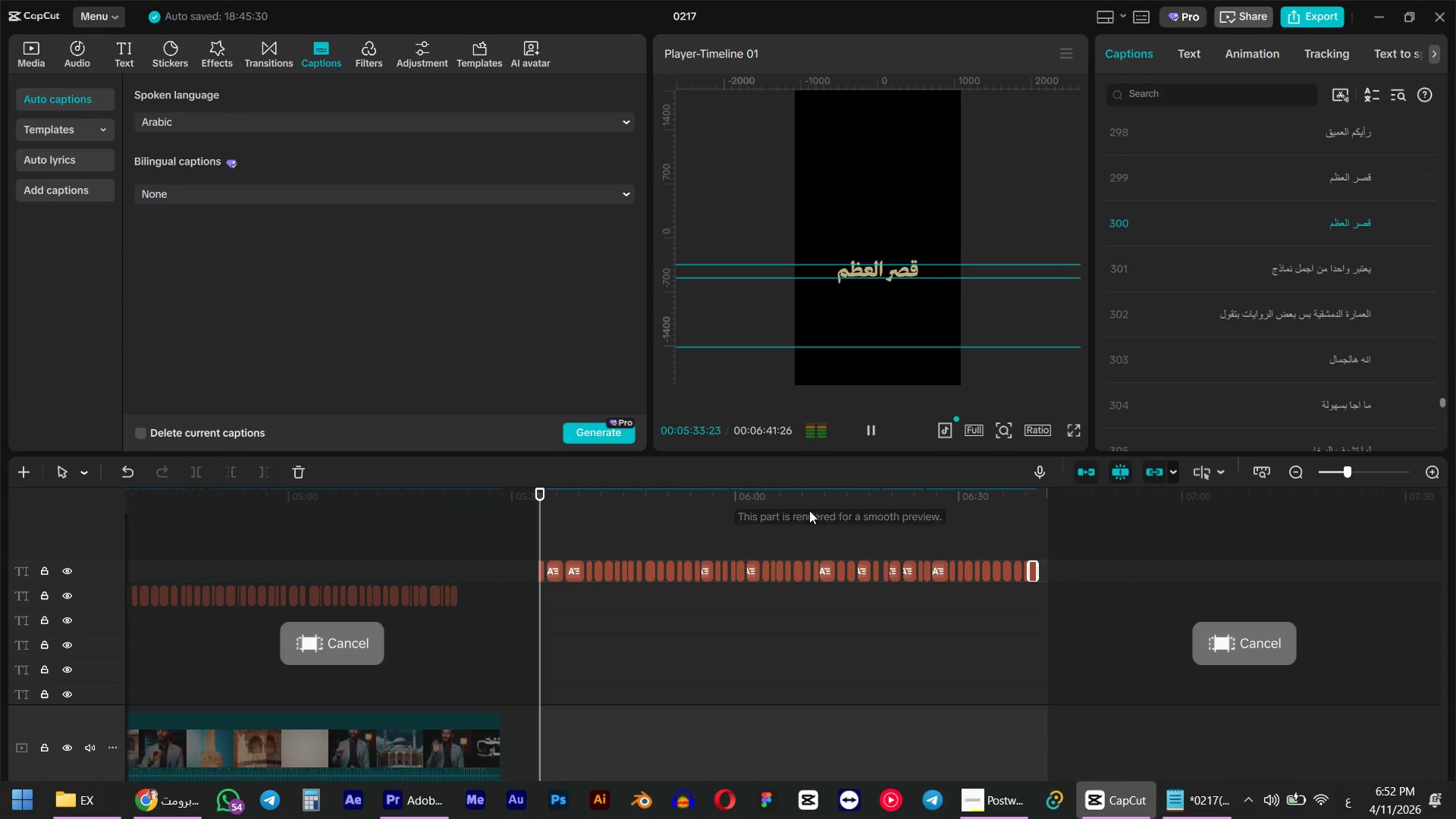 
key(Alt+Tab)
 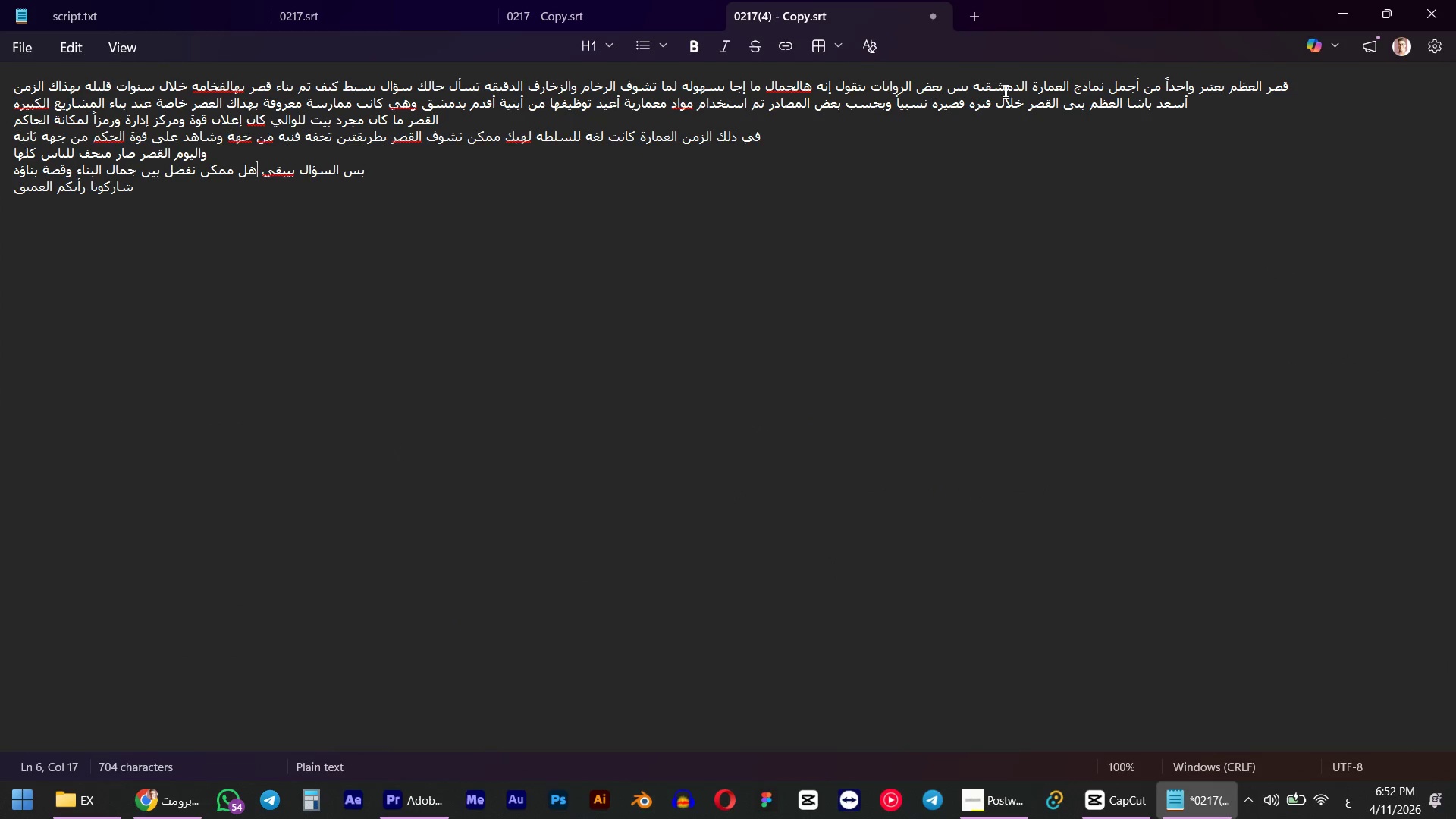 
wait(8.69)
 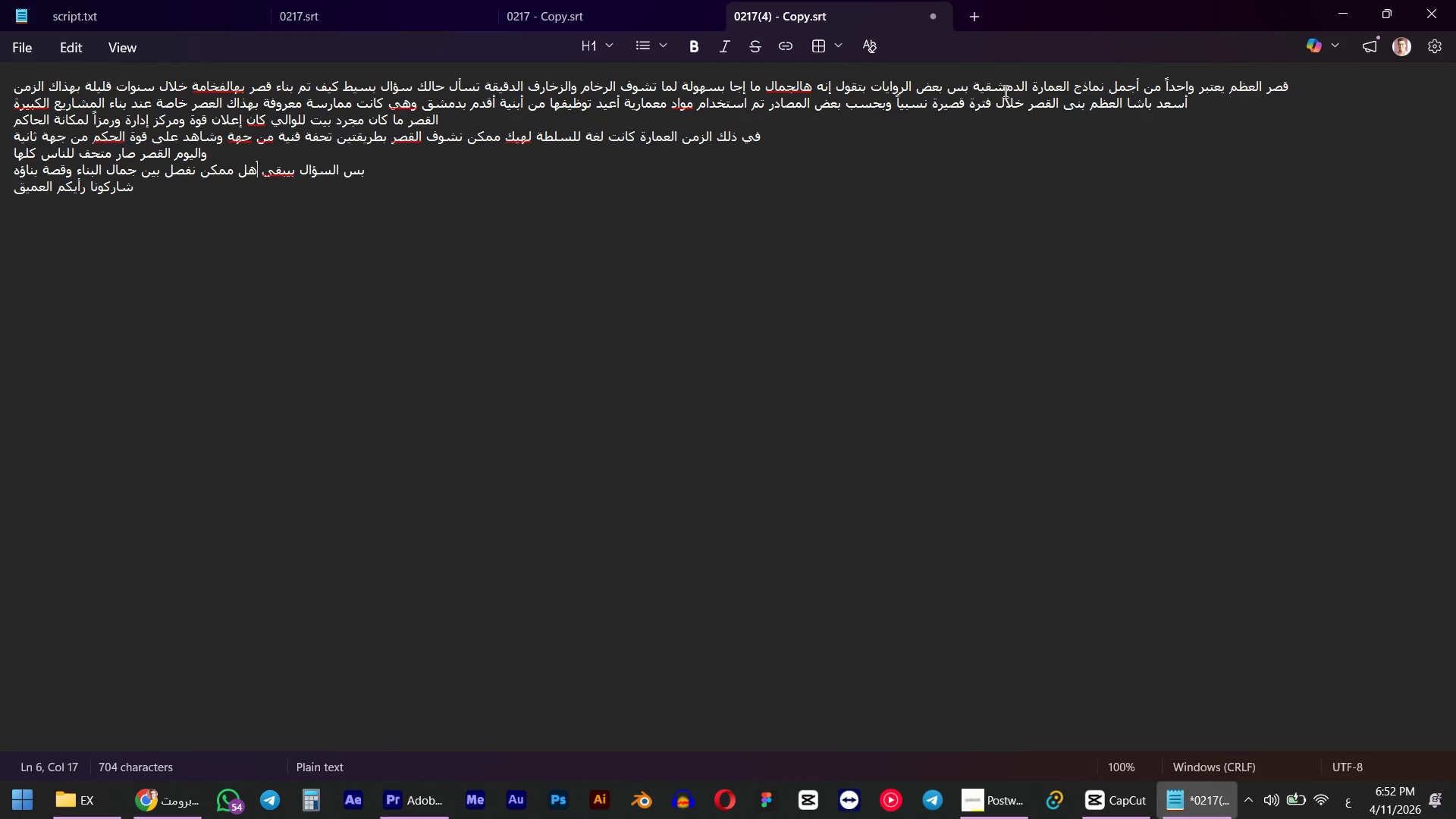 
left_click([679, 89])
 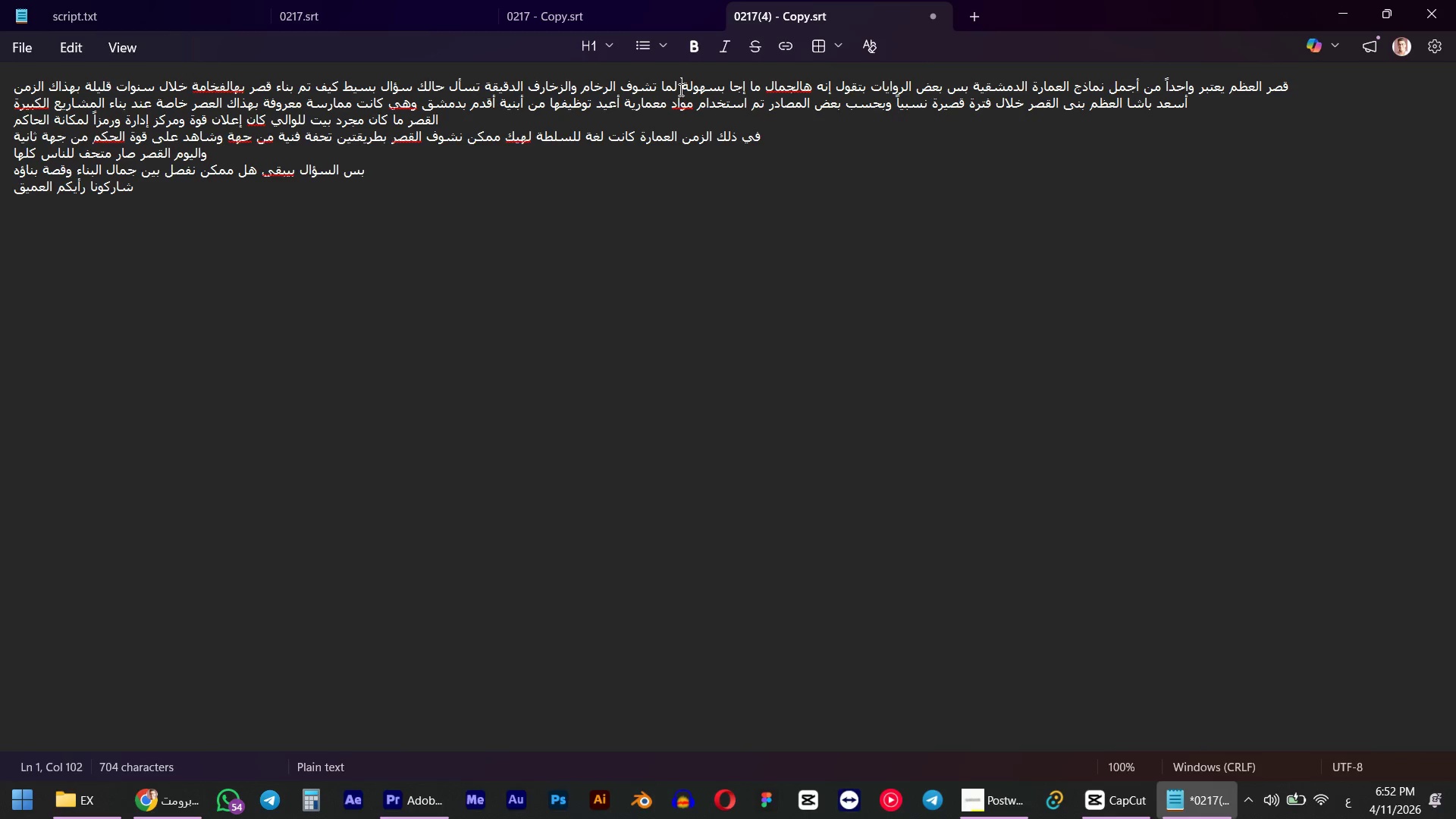 
key(Enter)
 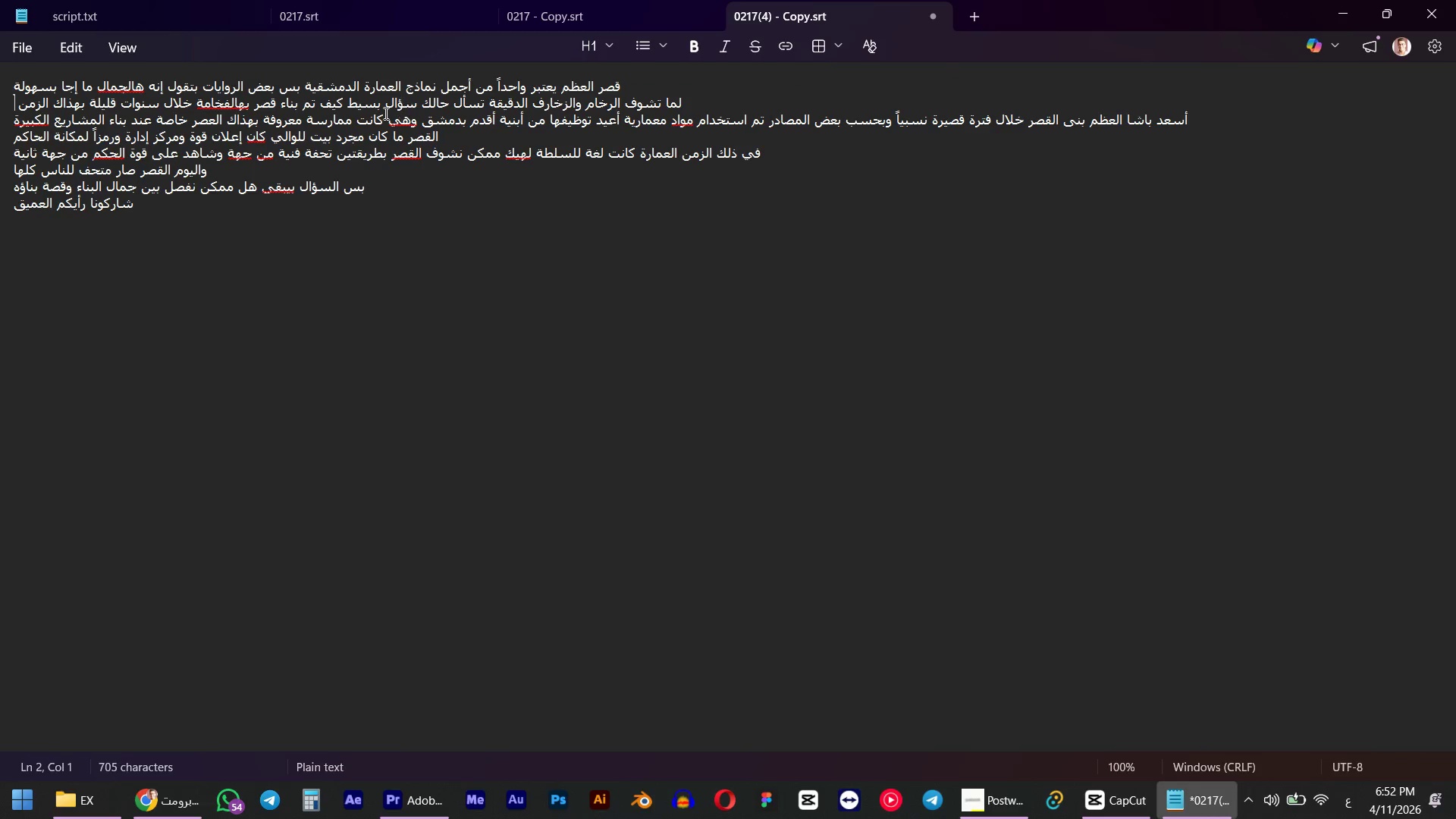 
left_click([344, 102])
 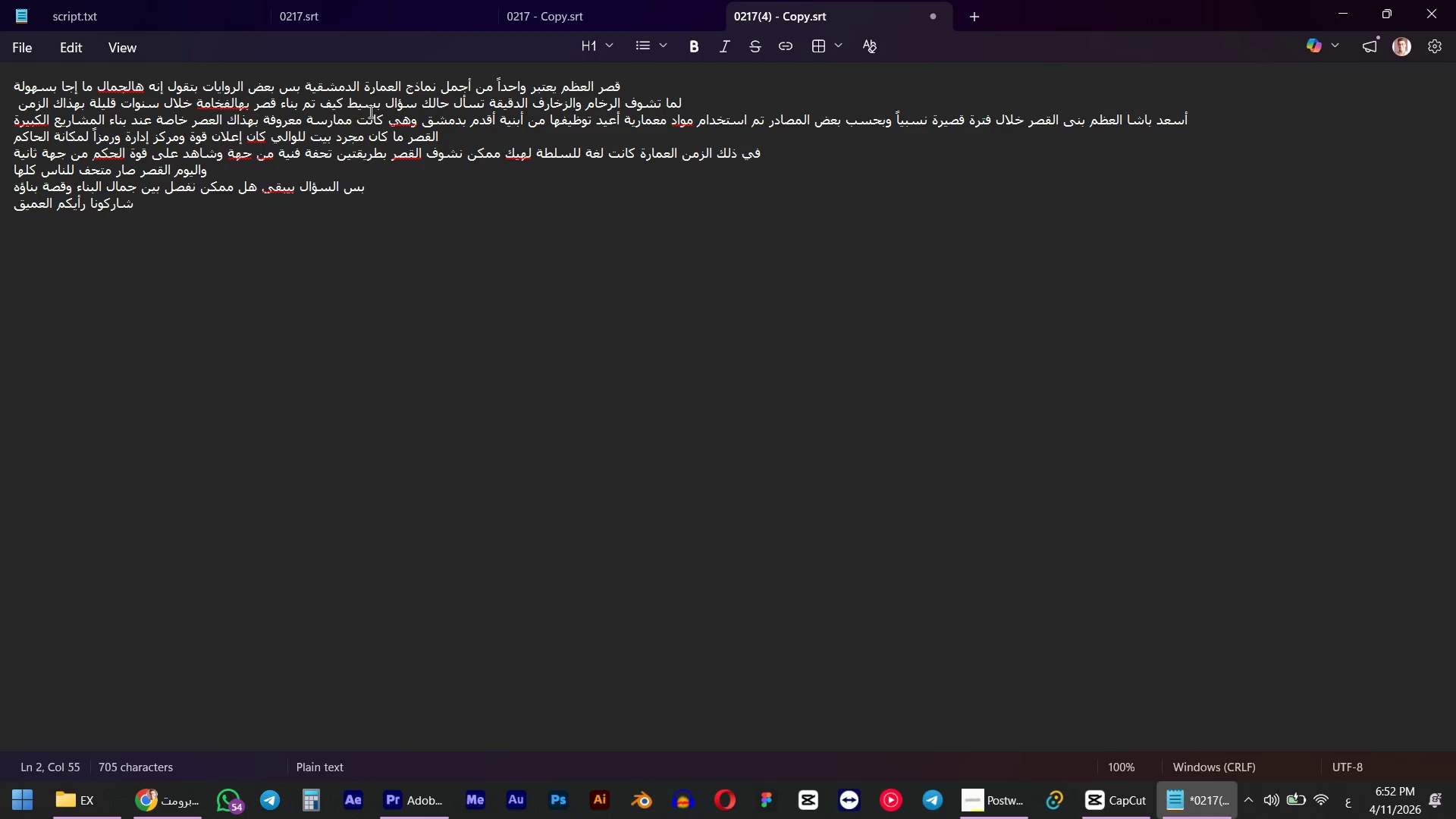 
wait(5.28)
 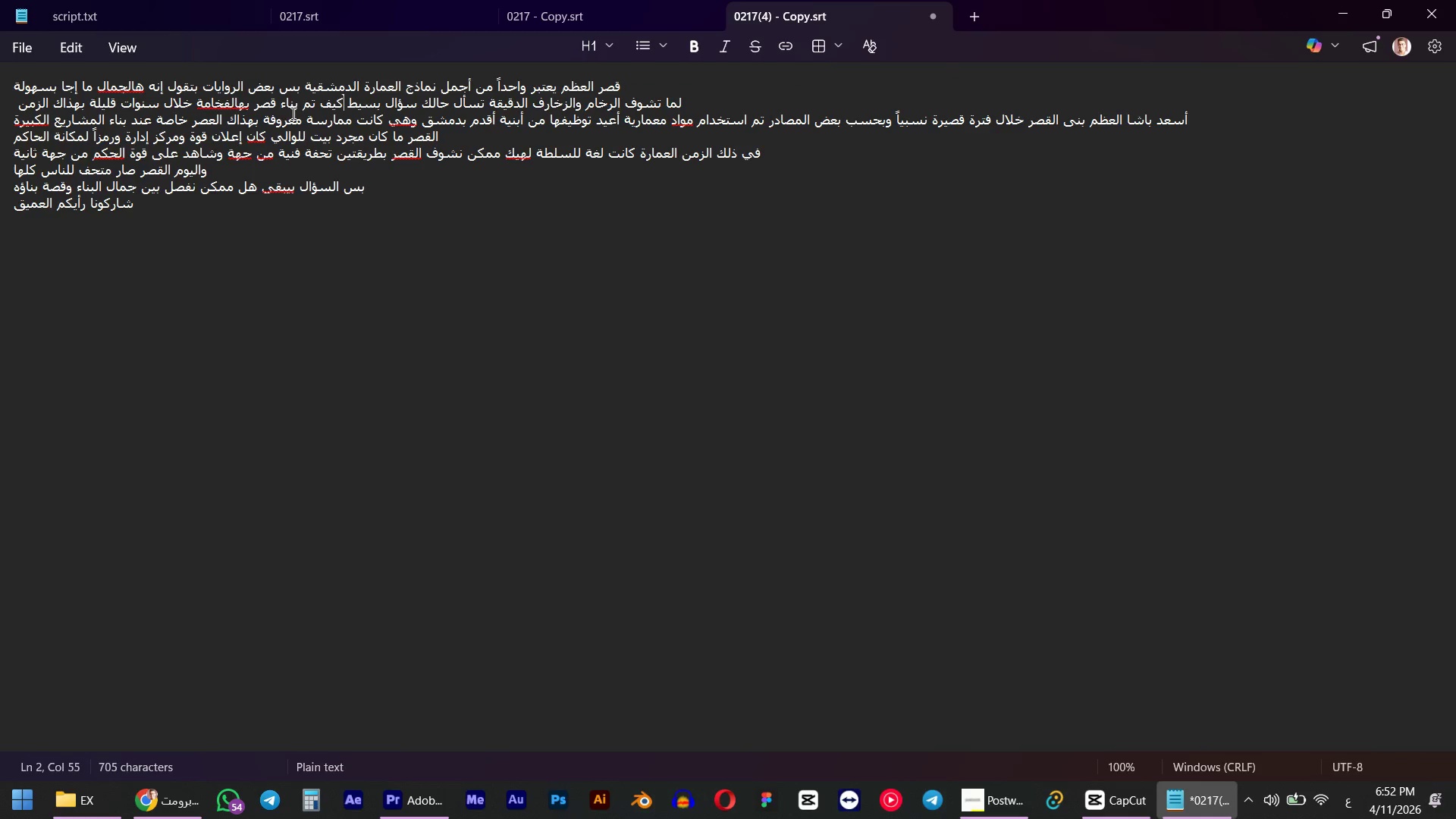 
key(Enter)
 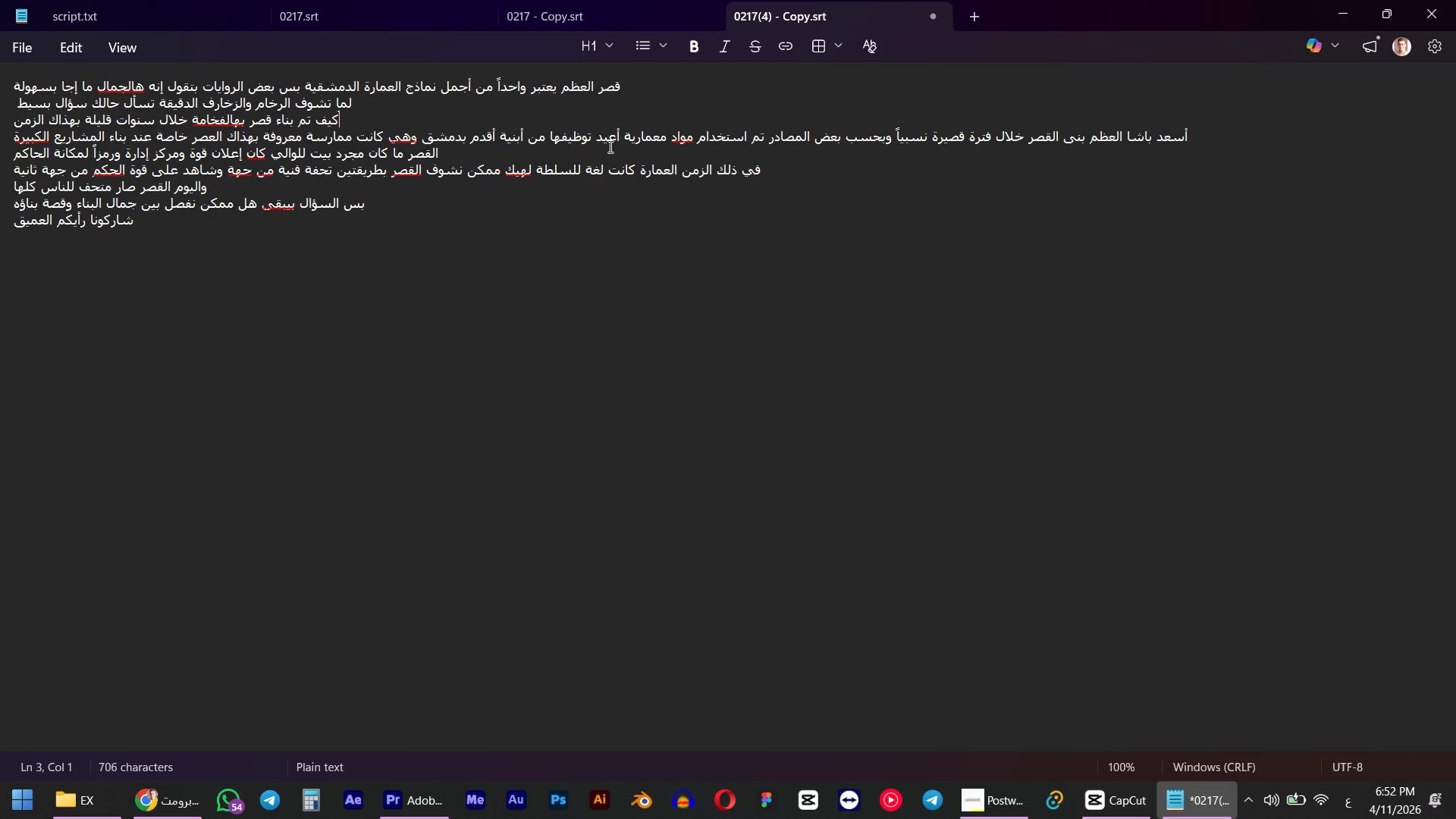 
wait(12.49)
 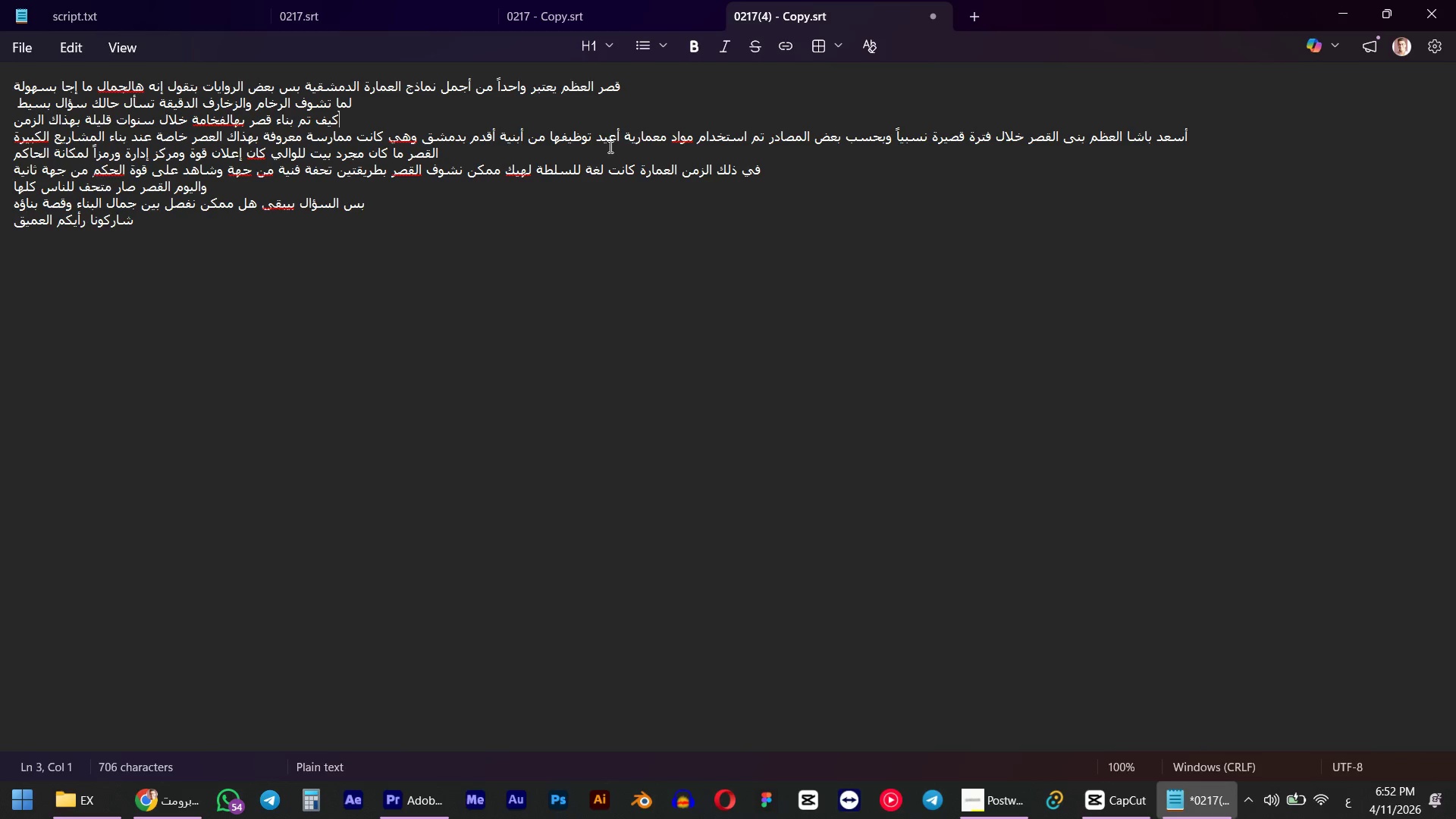 
left_click([425, 135])
 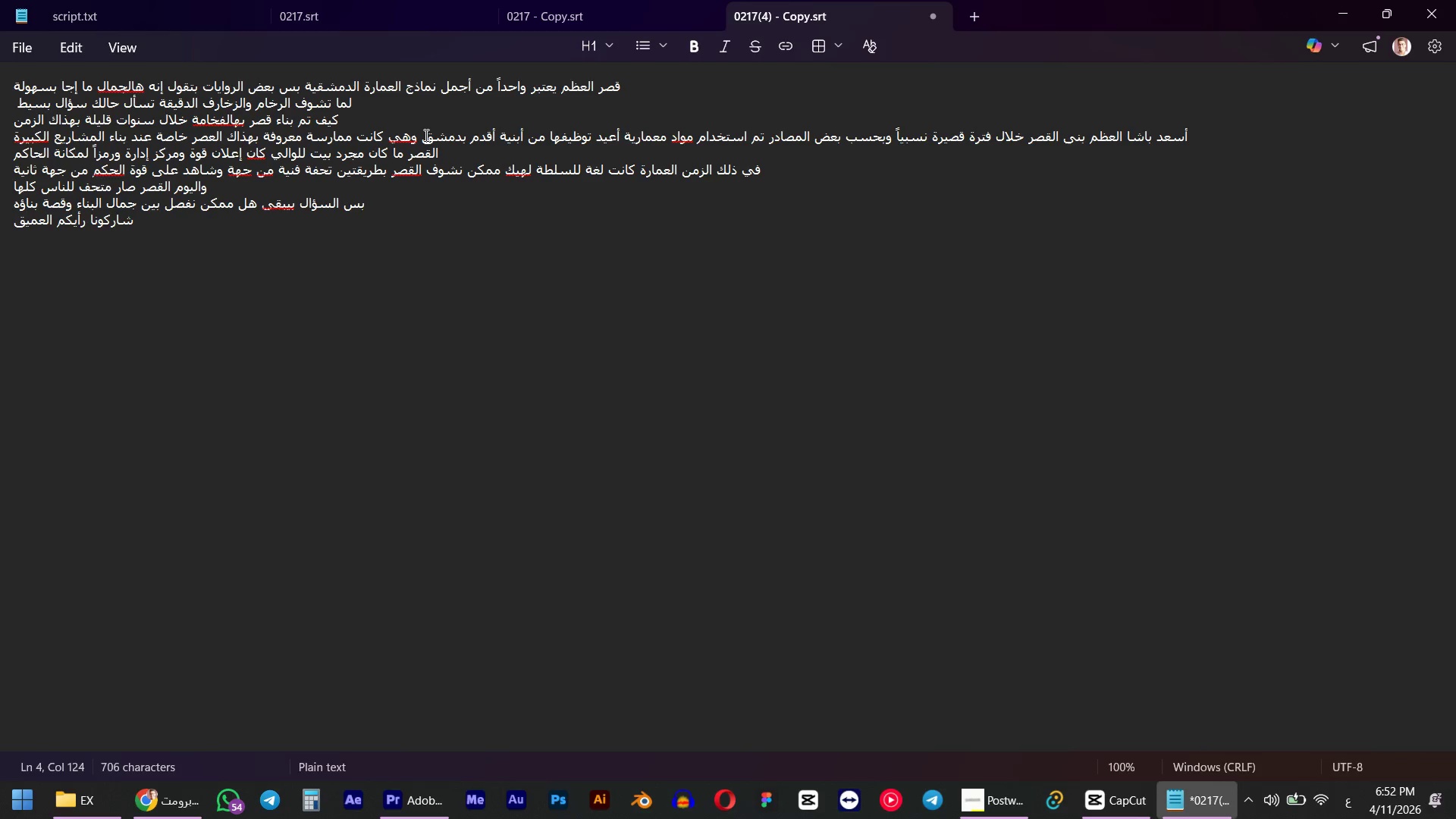 
hold_key(key=Enter, duration=9.61)
 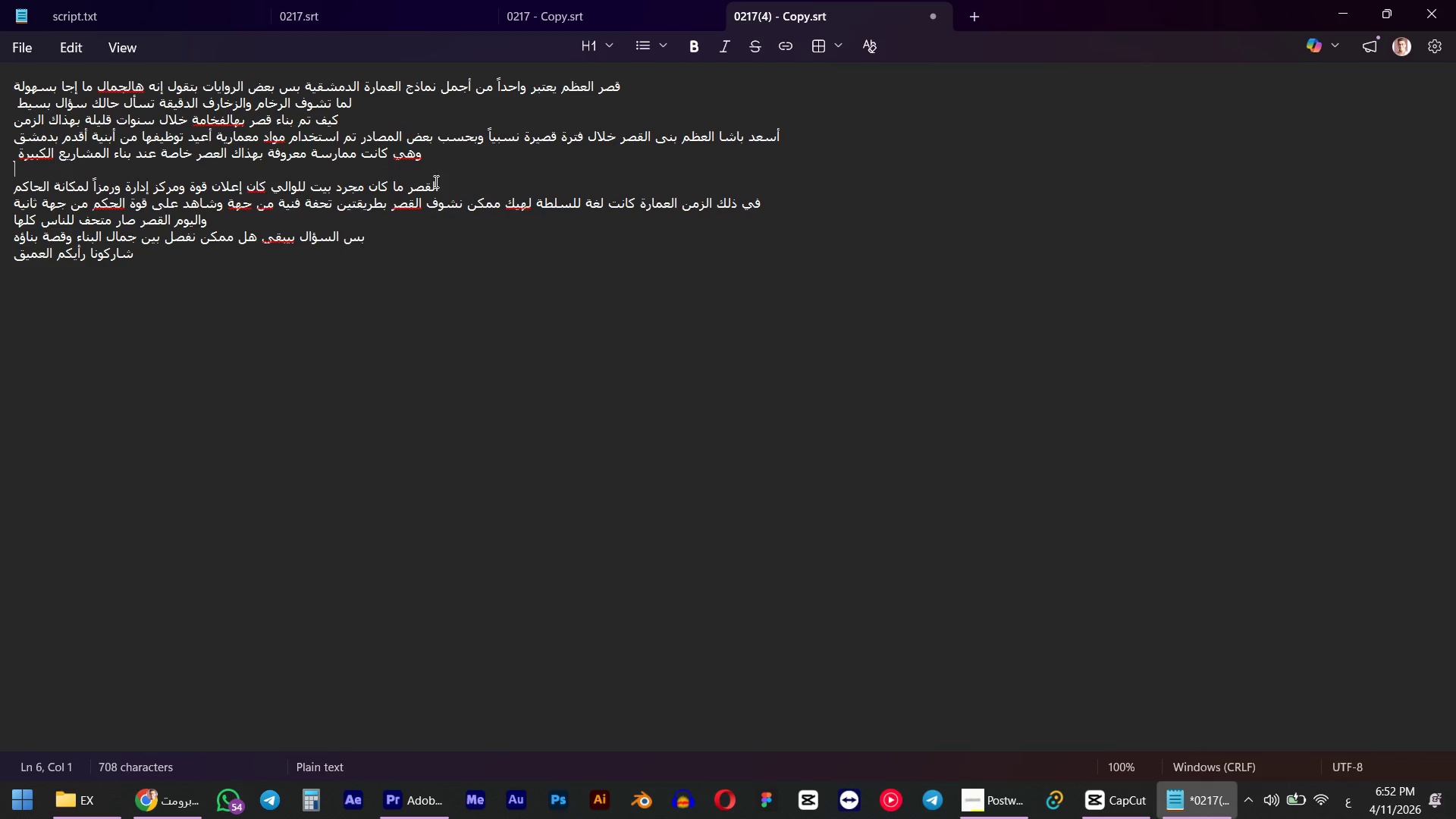 
left_click([426, 158])
 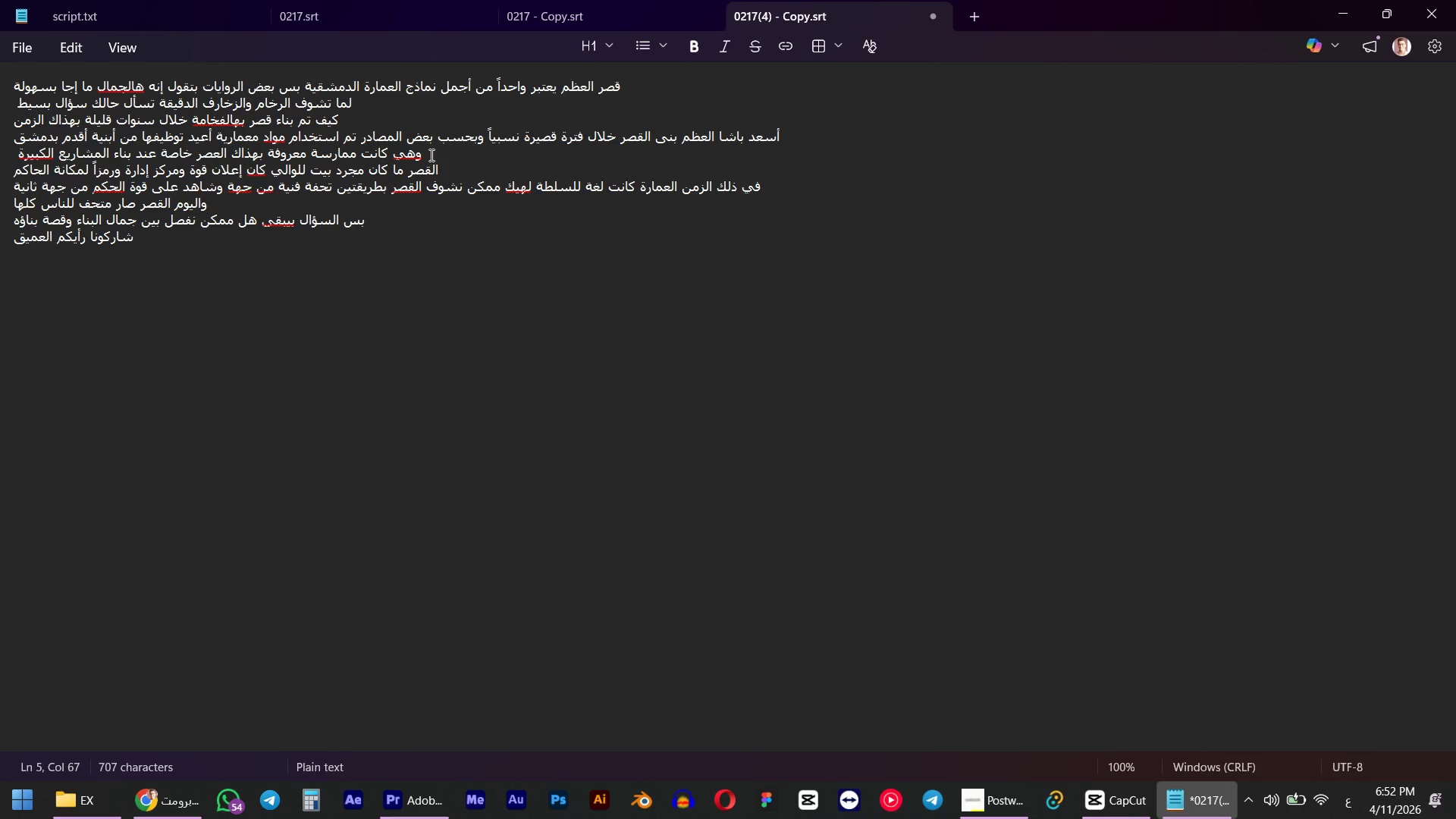 
left_click([430, 155])
 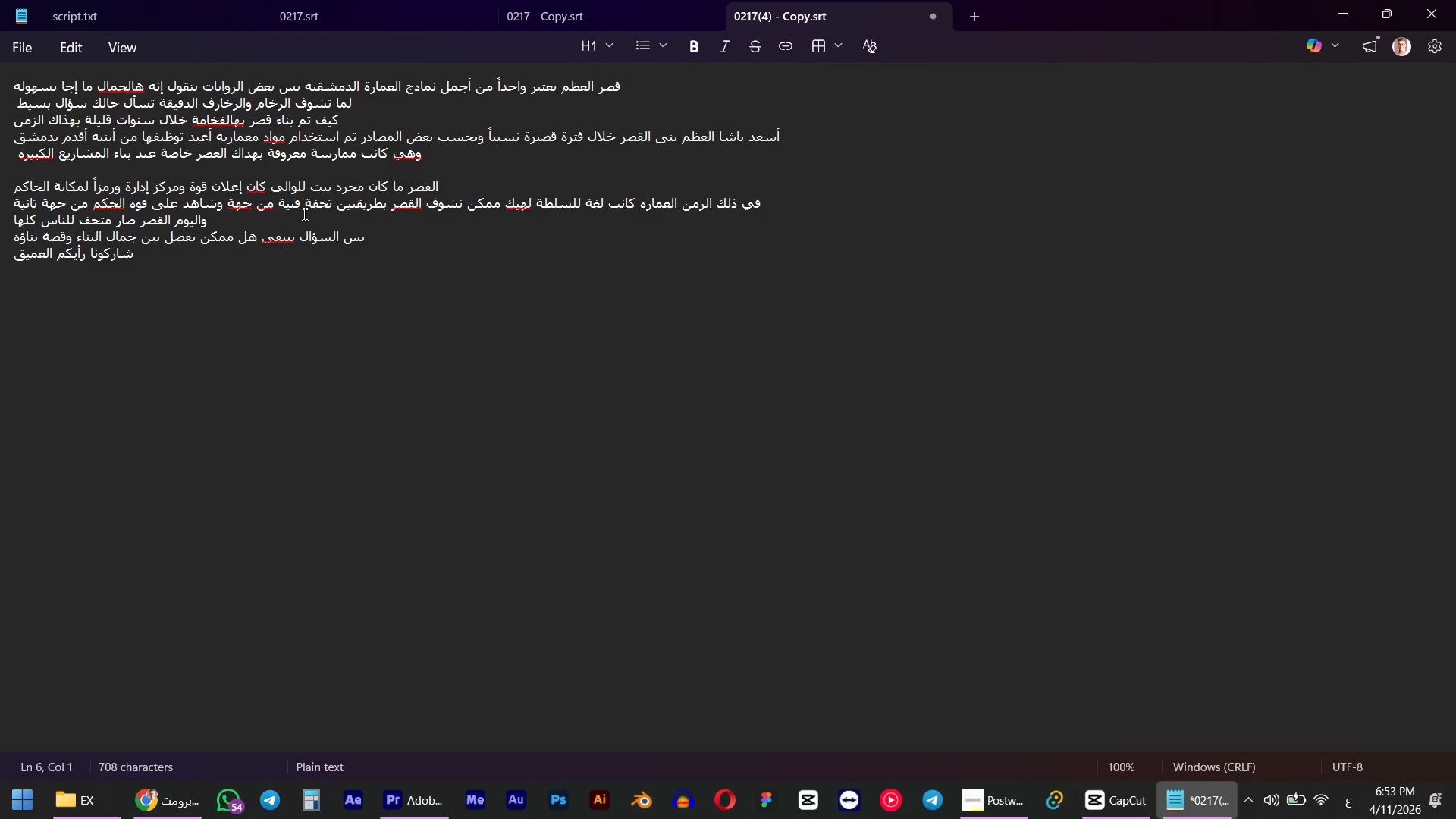 
wait(6.16)
 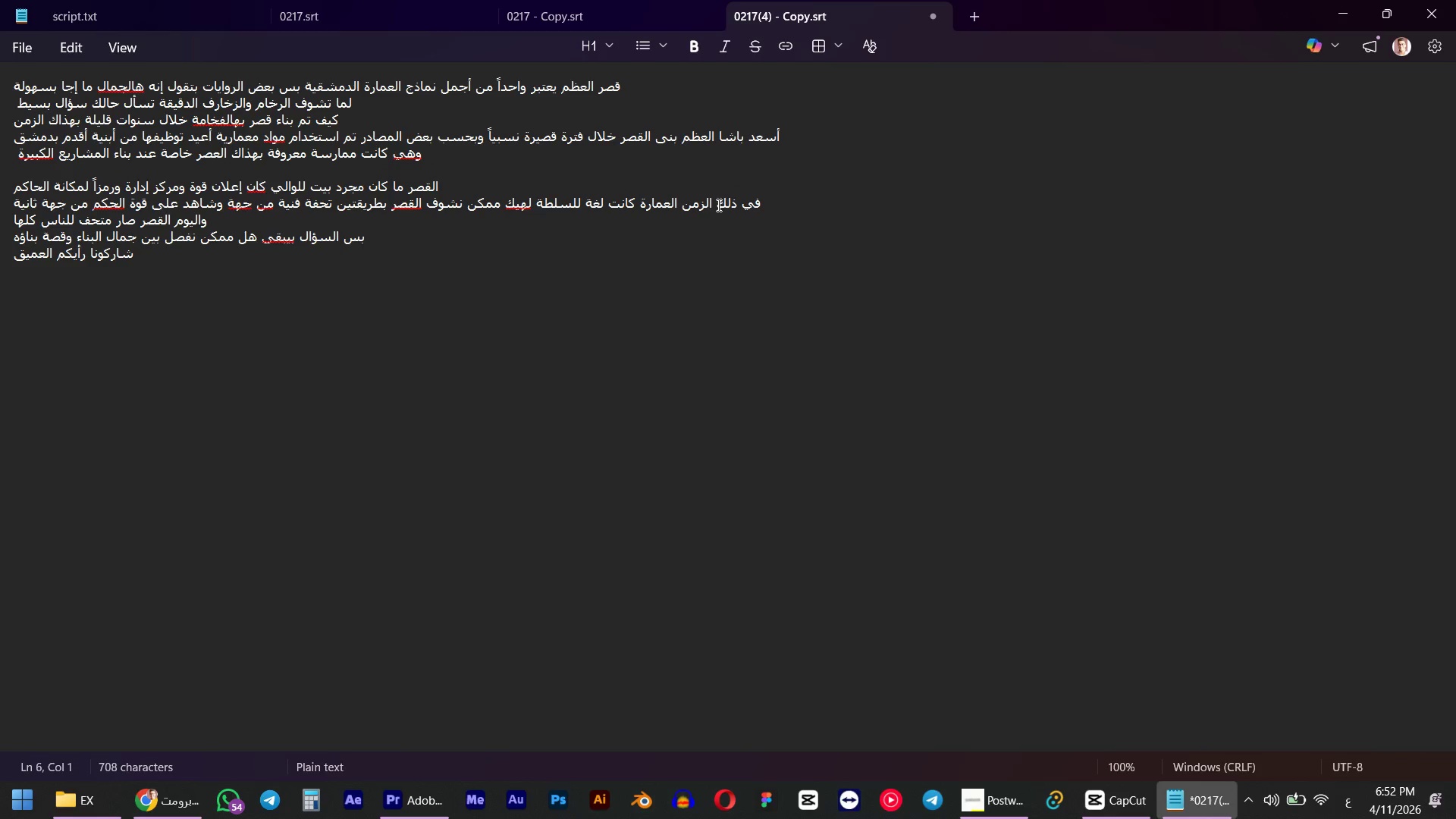 
key(Control+ControlLeft)
 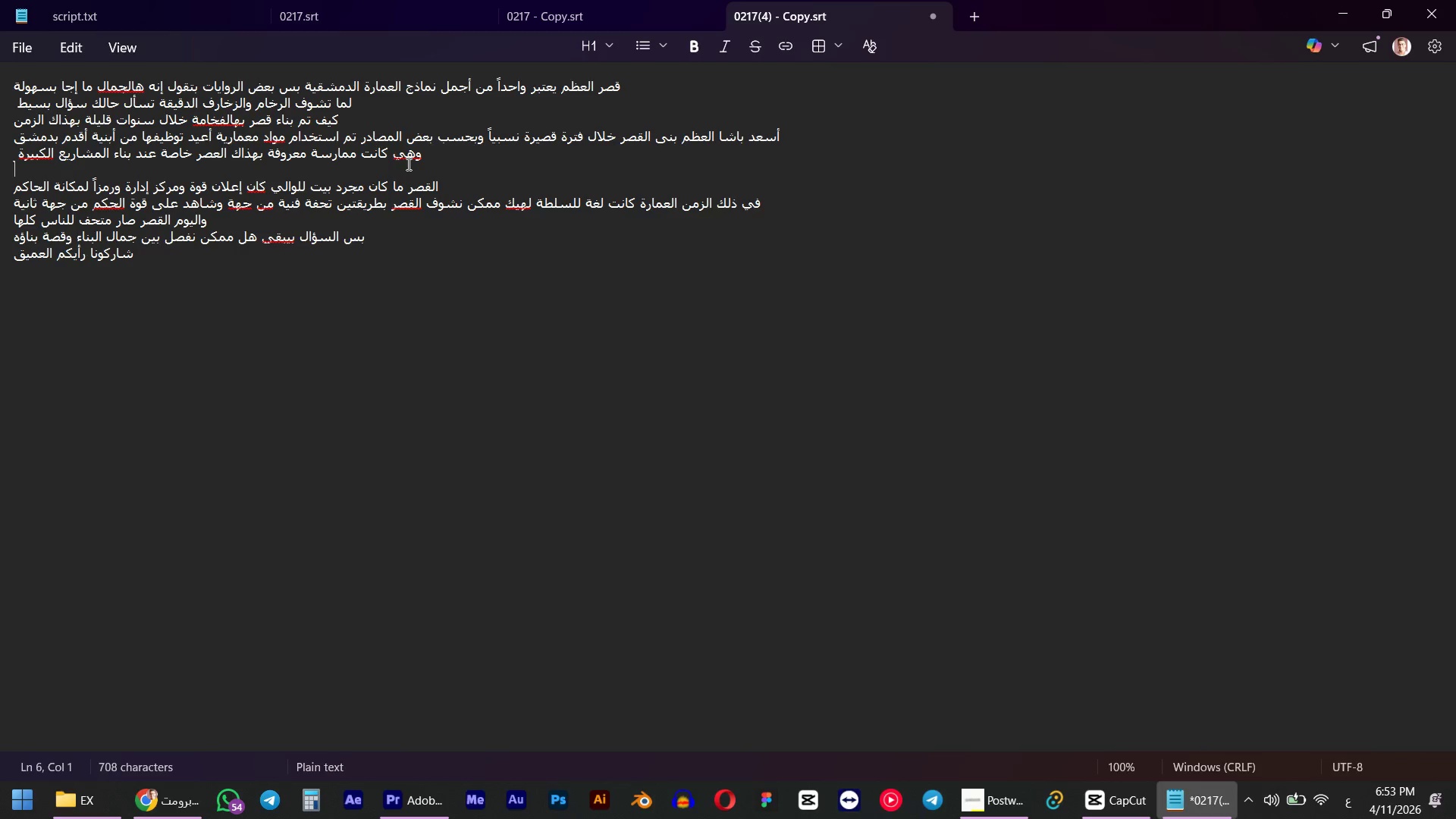 
key(Control+Z)
 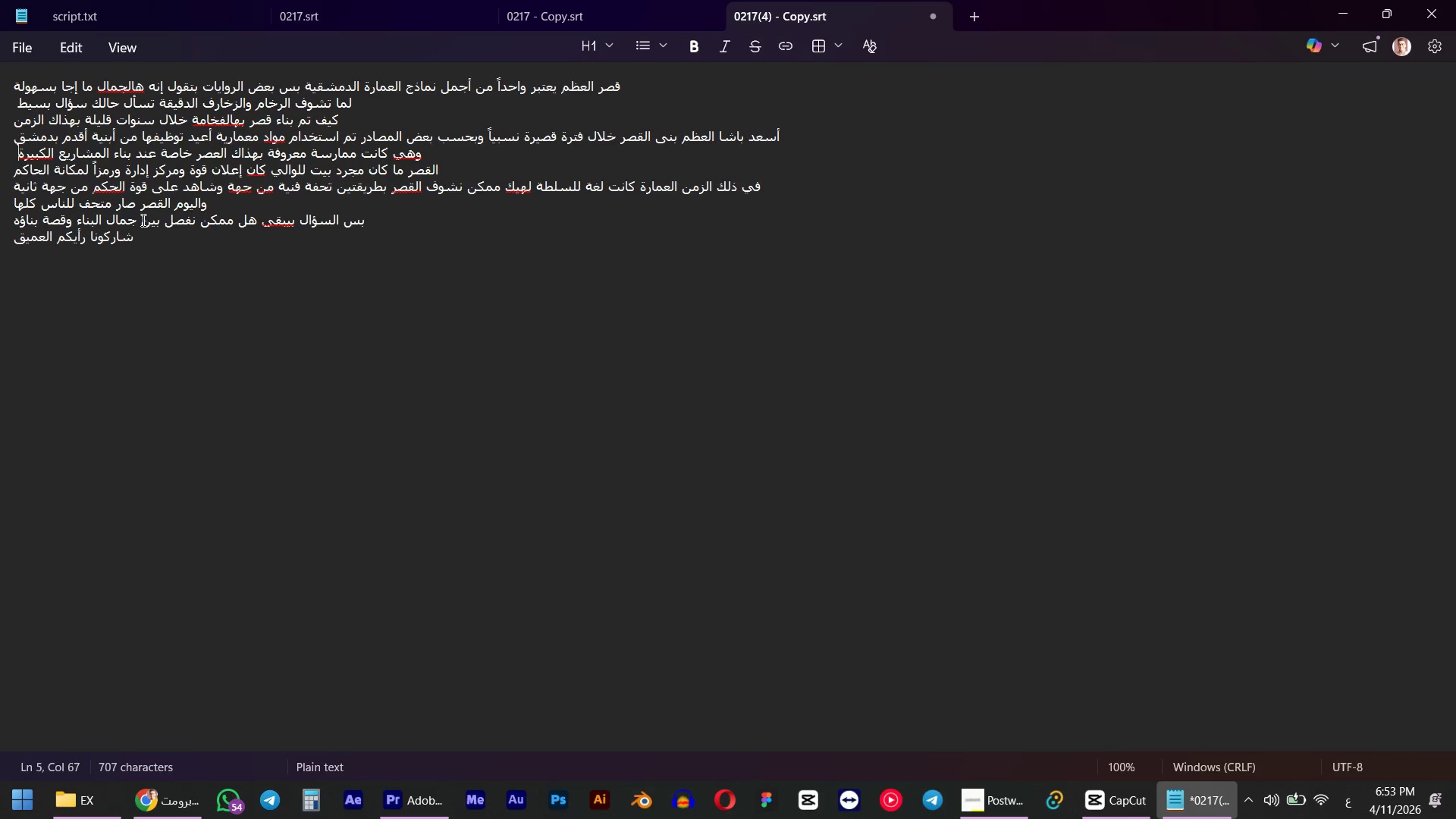 
wait(12.56)
 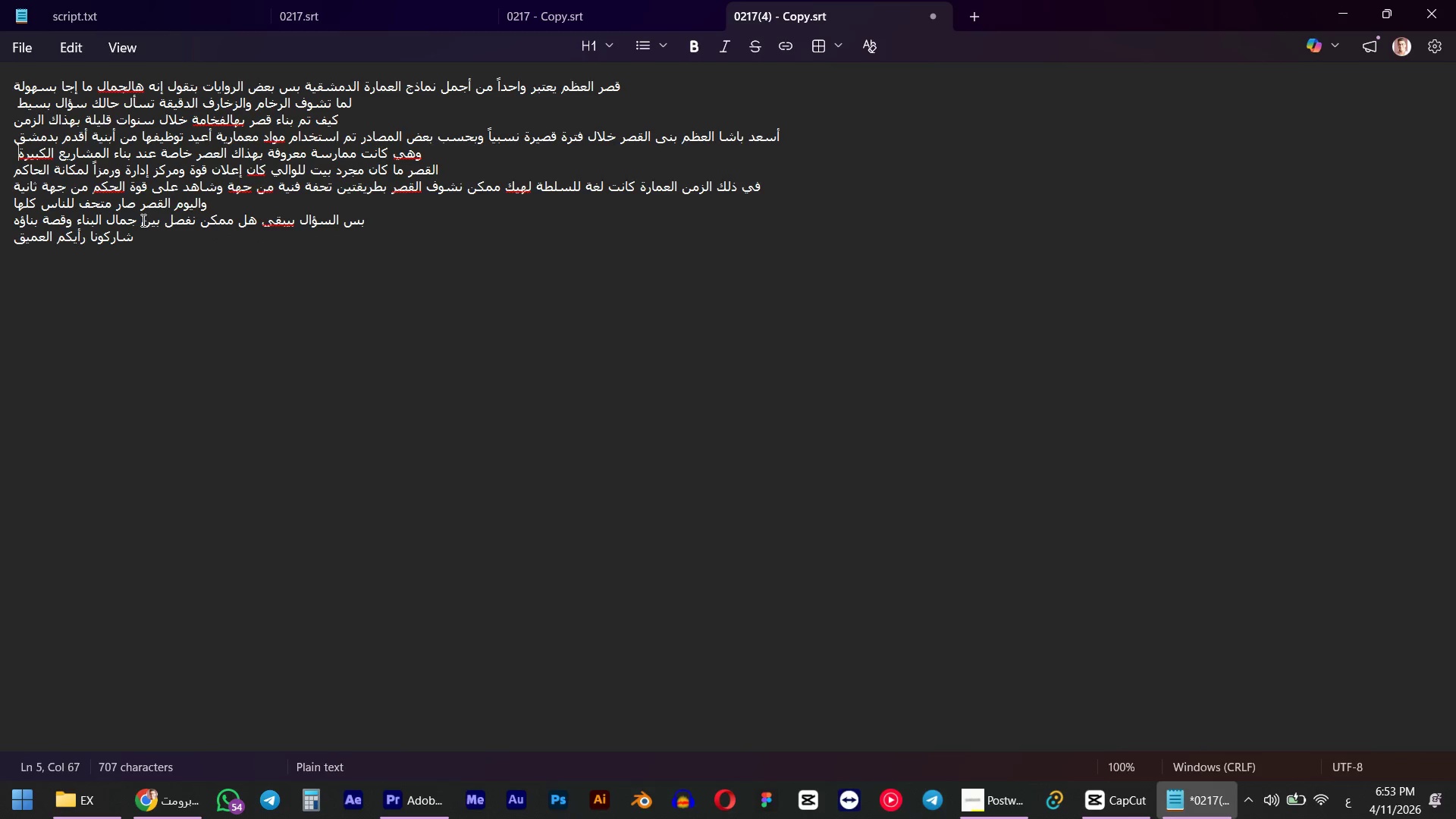 
key(Control+A)
 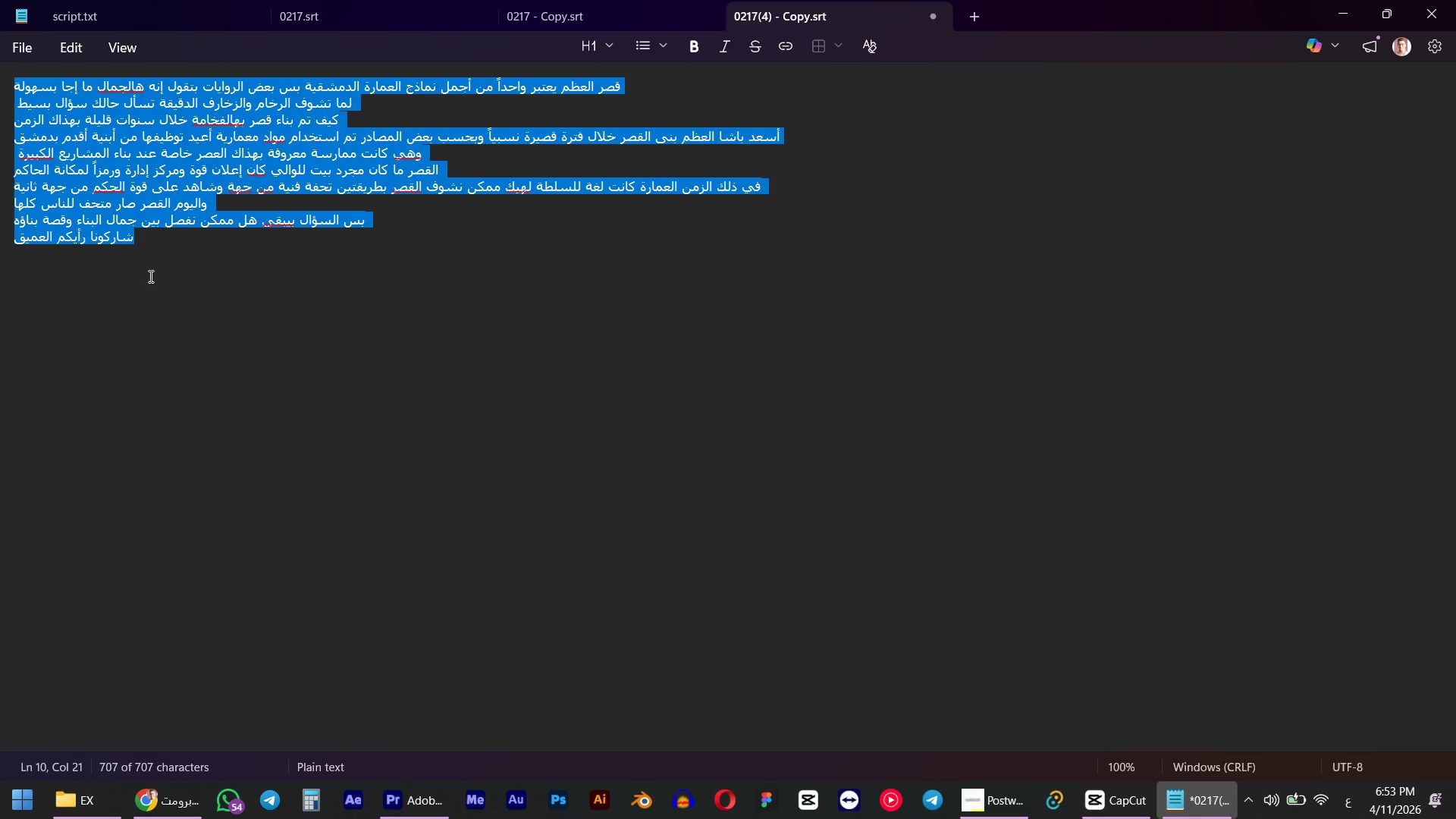 
key(Control+C)
 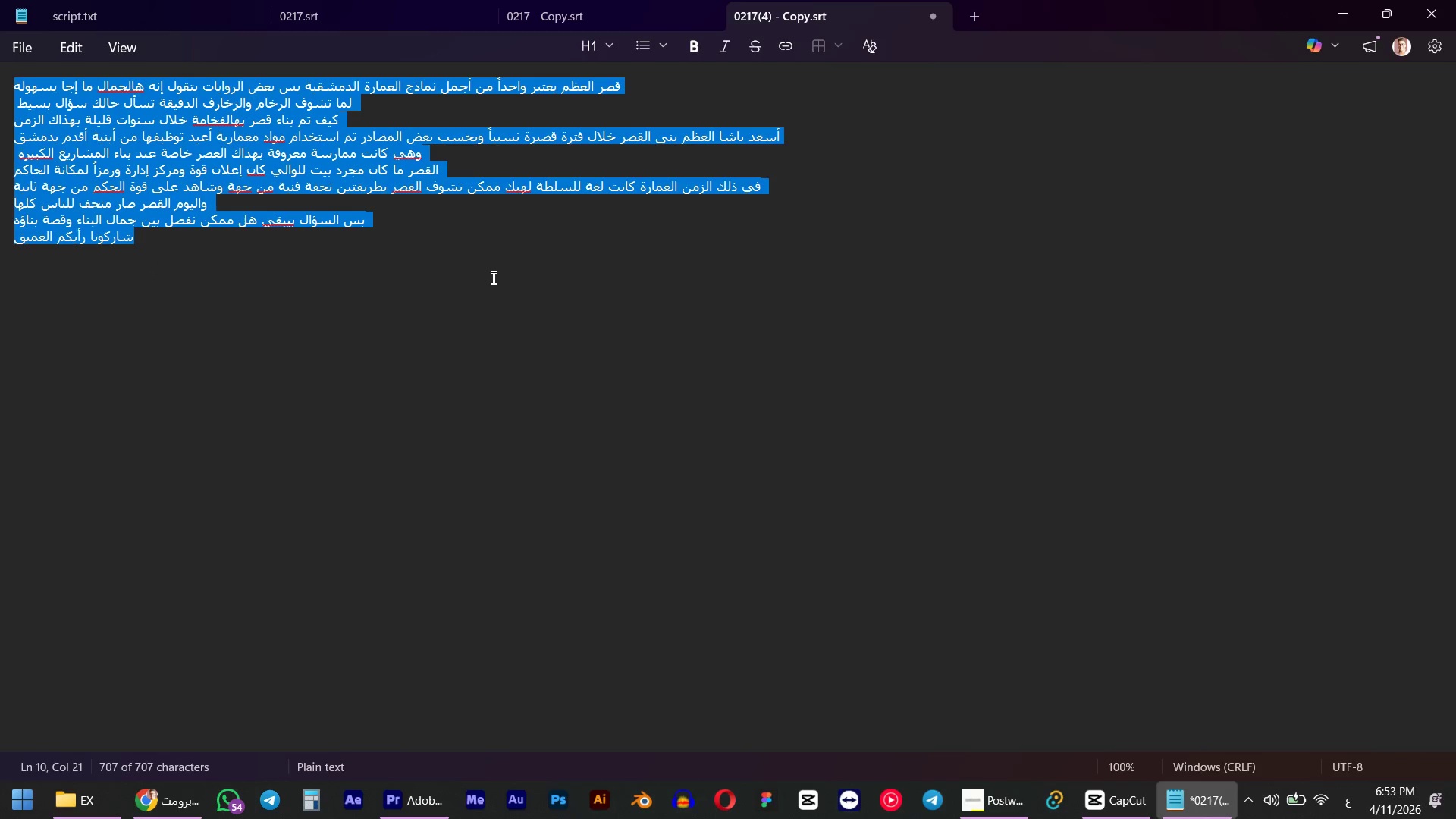 
key(Alt+Tab)
 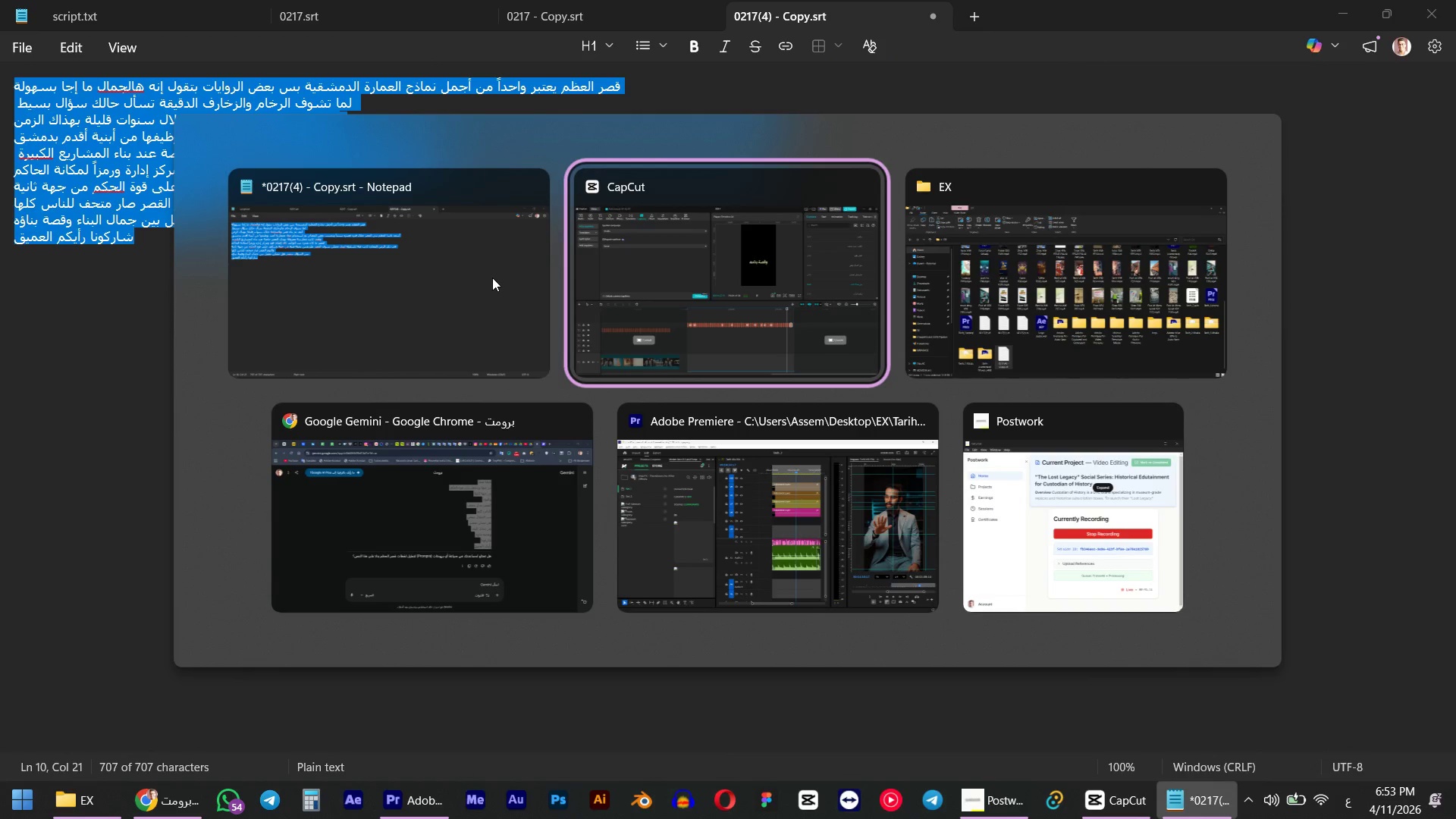 
key(Alt+Tab)
 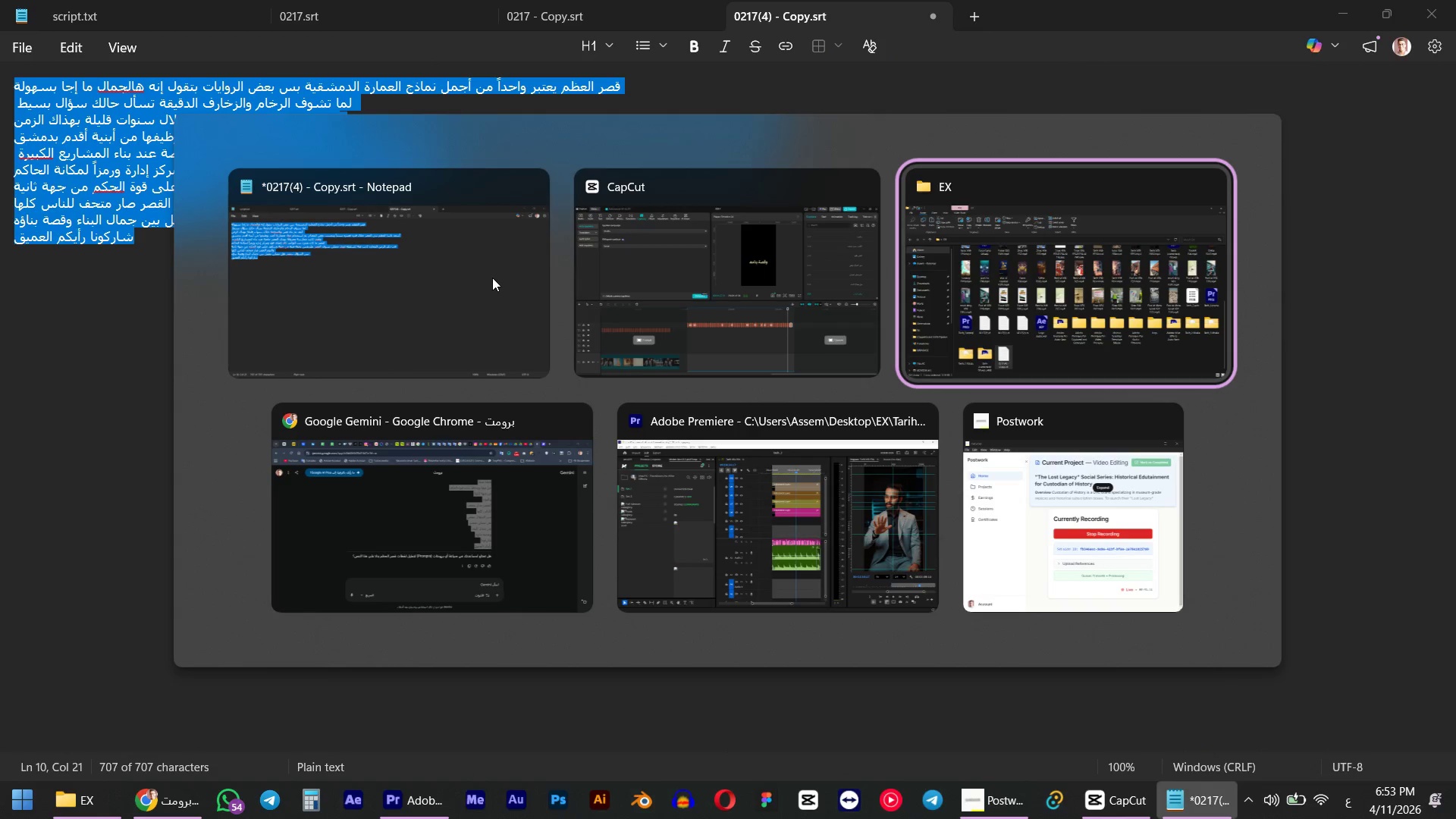 
key(Alt+Tab)
 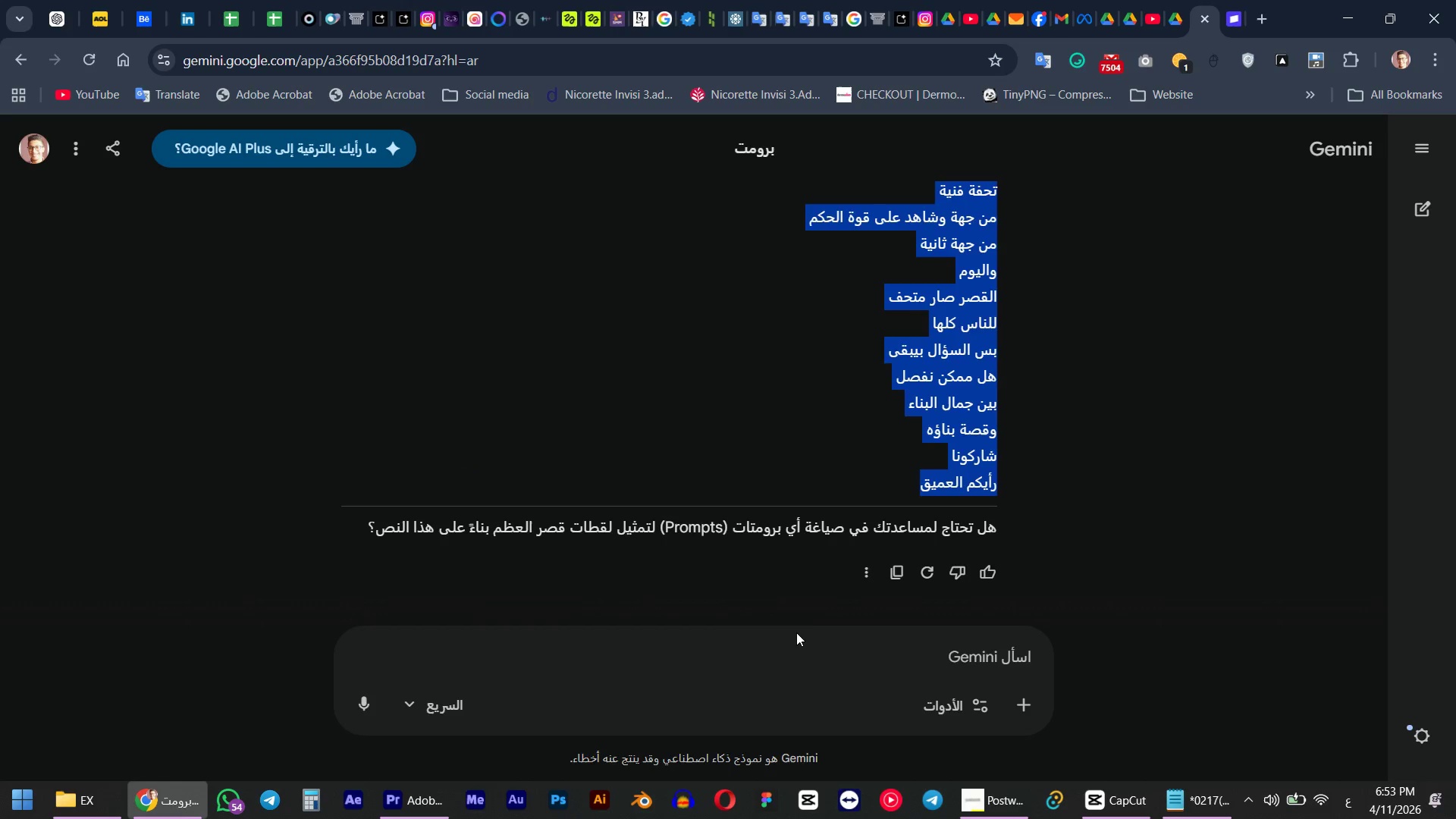 
double_click([796, 645])
 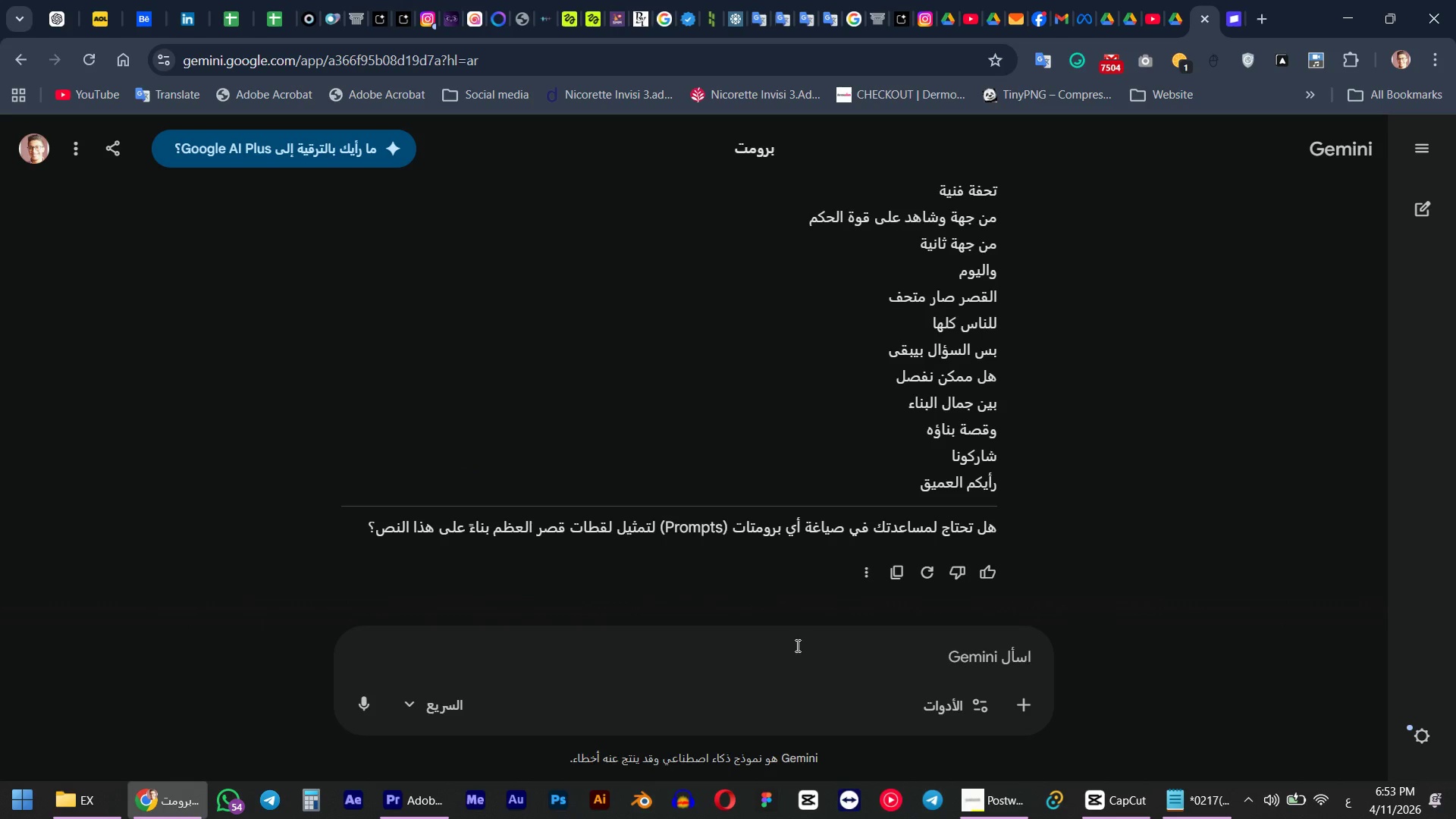 
key(Control+ControlLeft)
 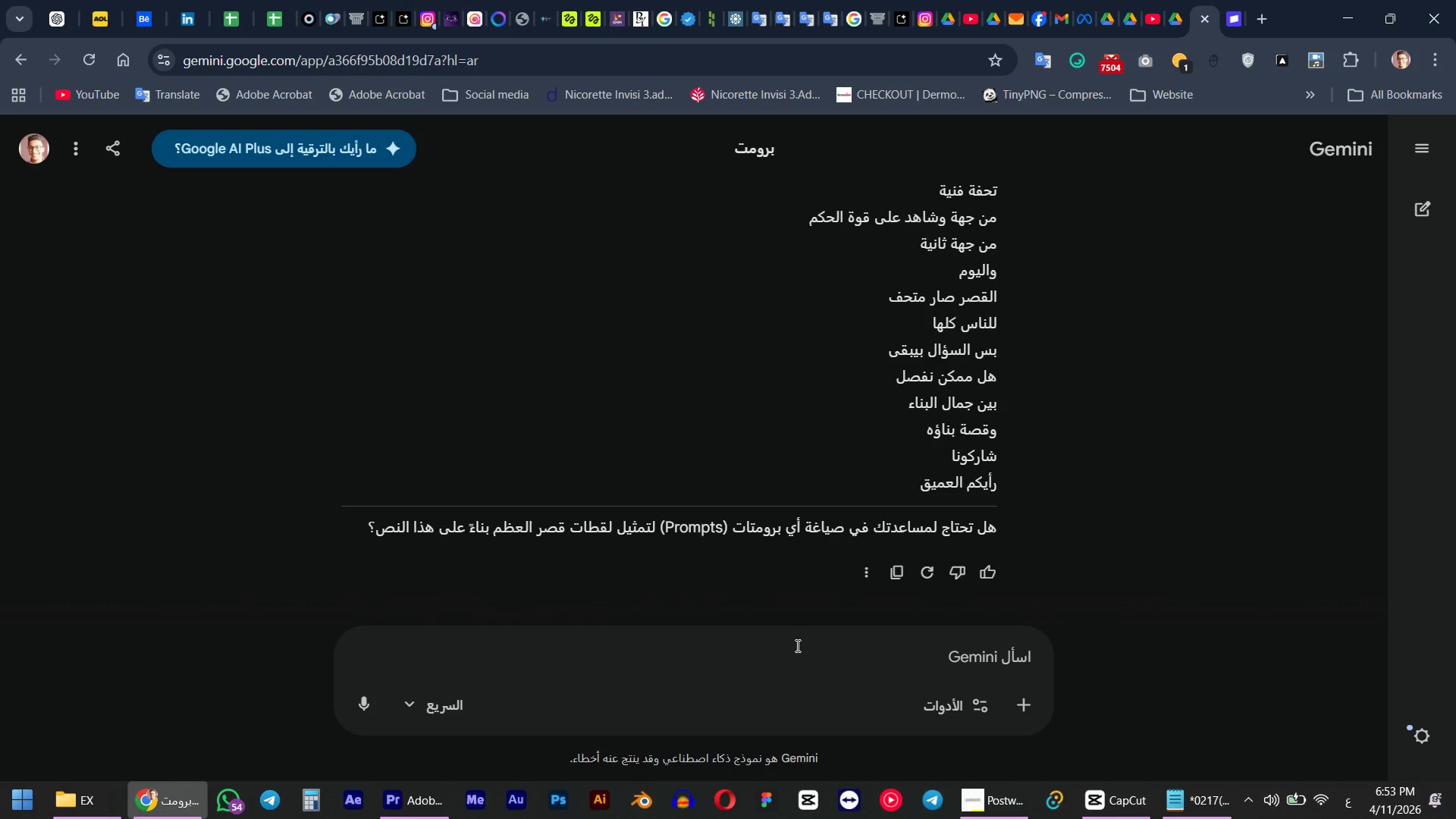 
key(Control+V)
 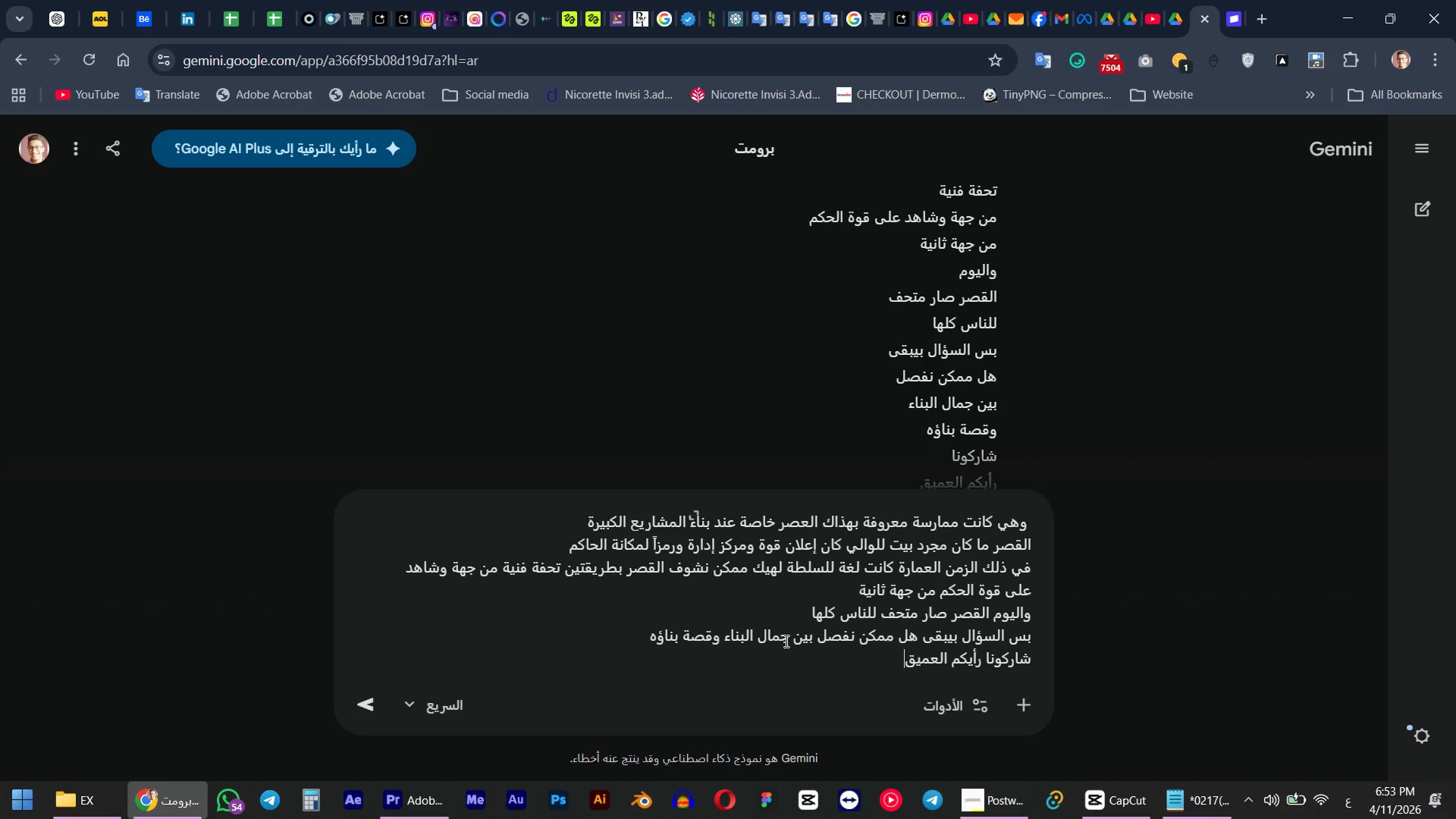 
key(Shift+Enter)
 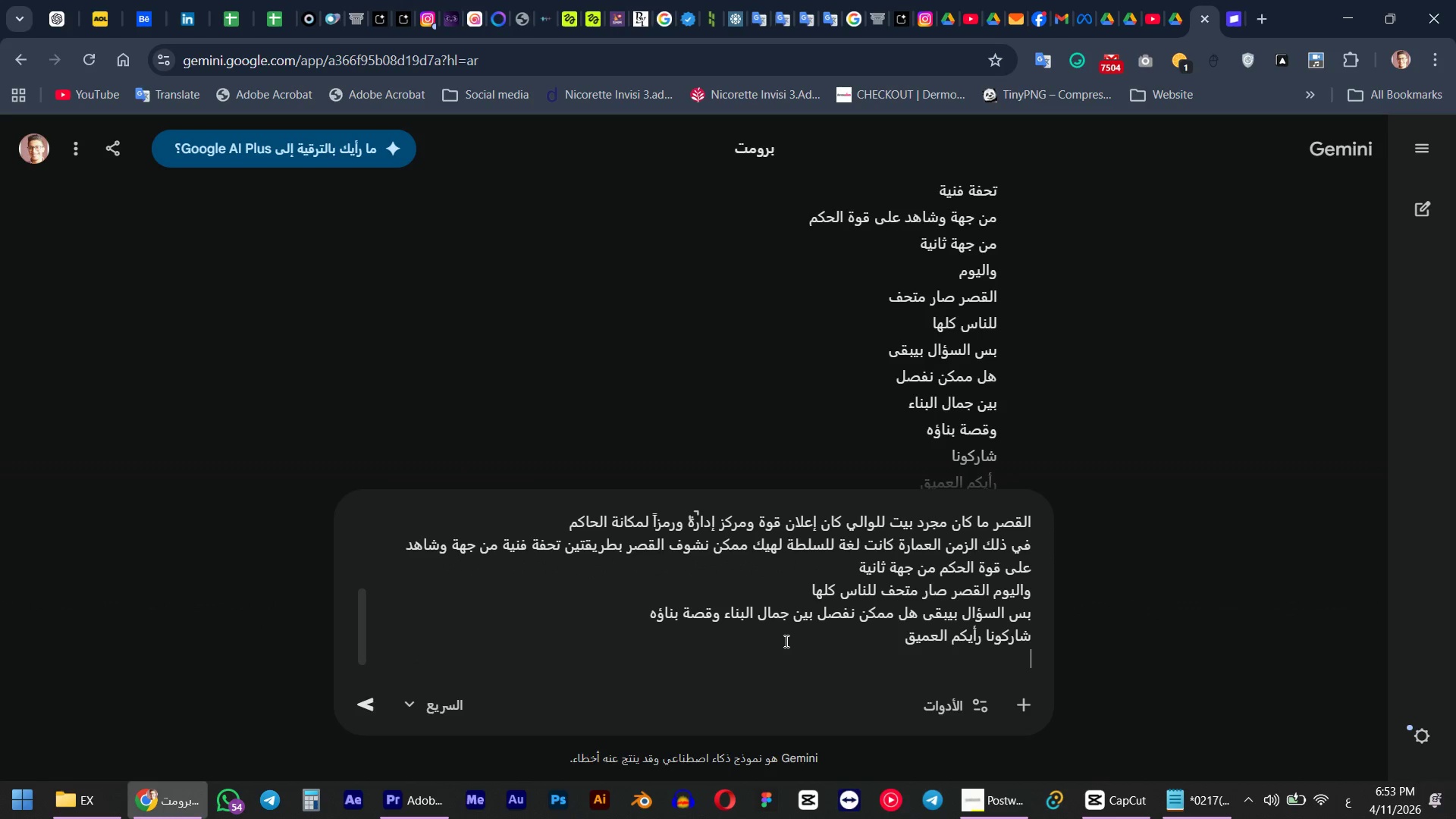 
hold_key(key=NumpadSubtract, duration=1.5)
 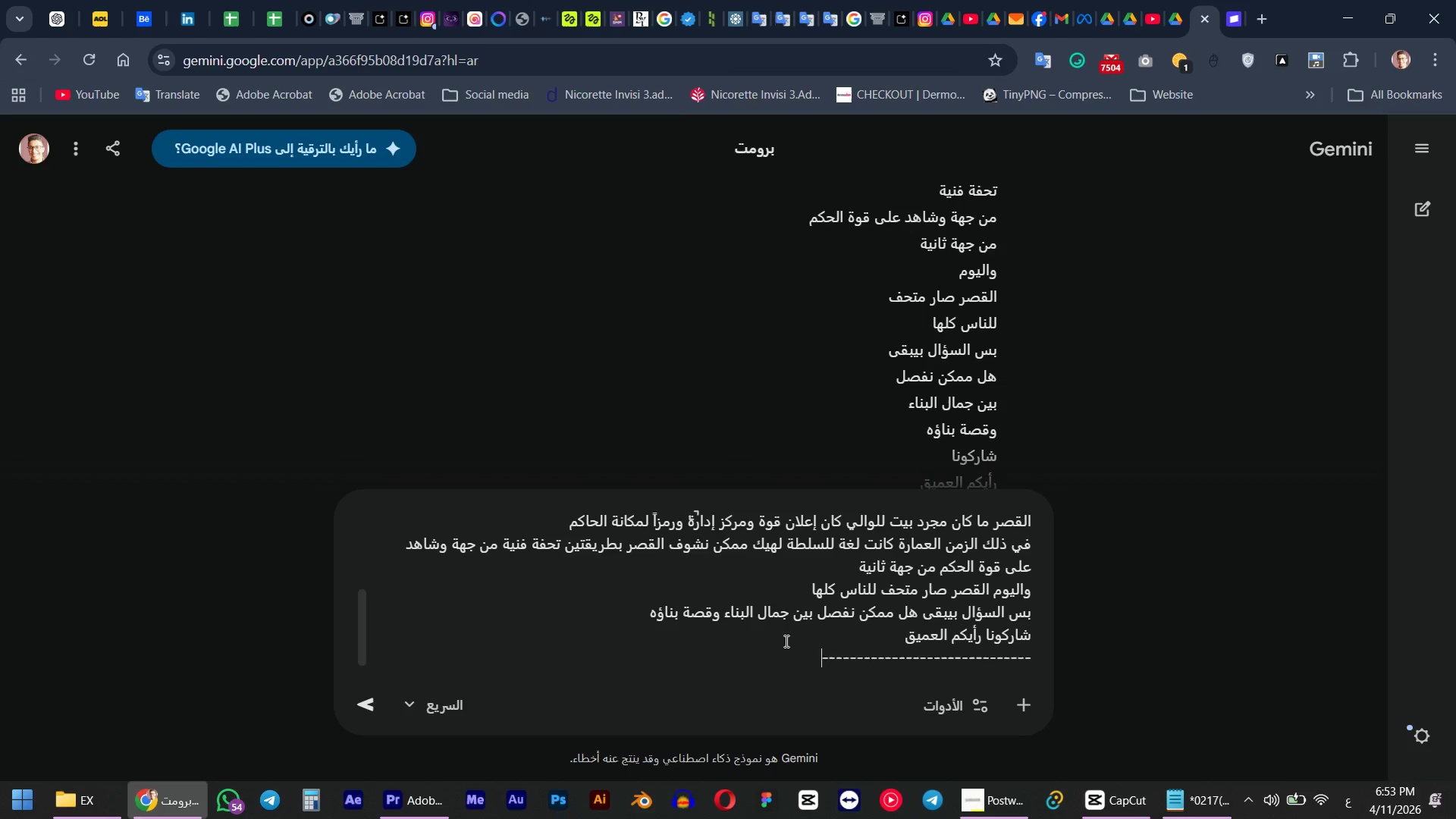 
key(NumpadSubtract)
 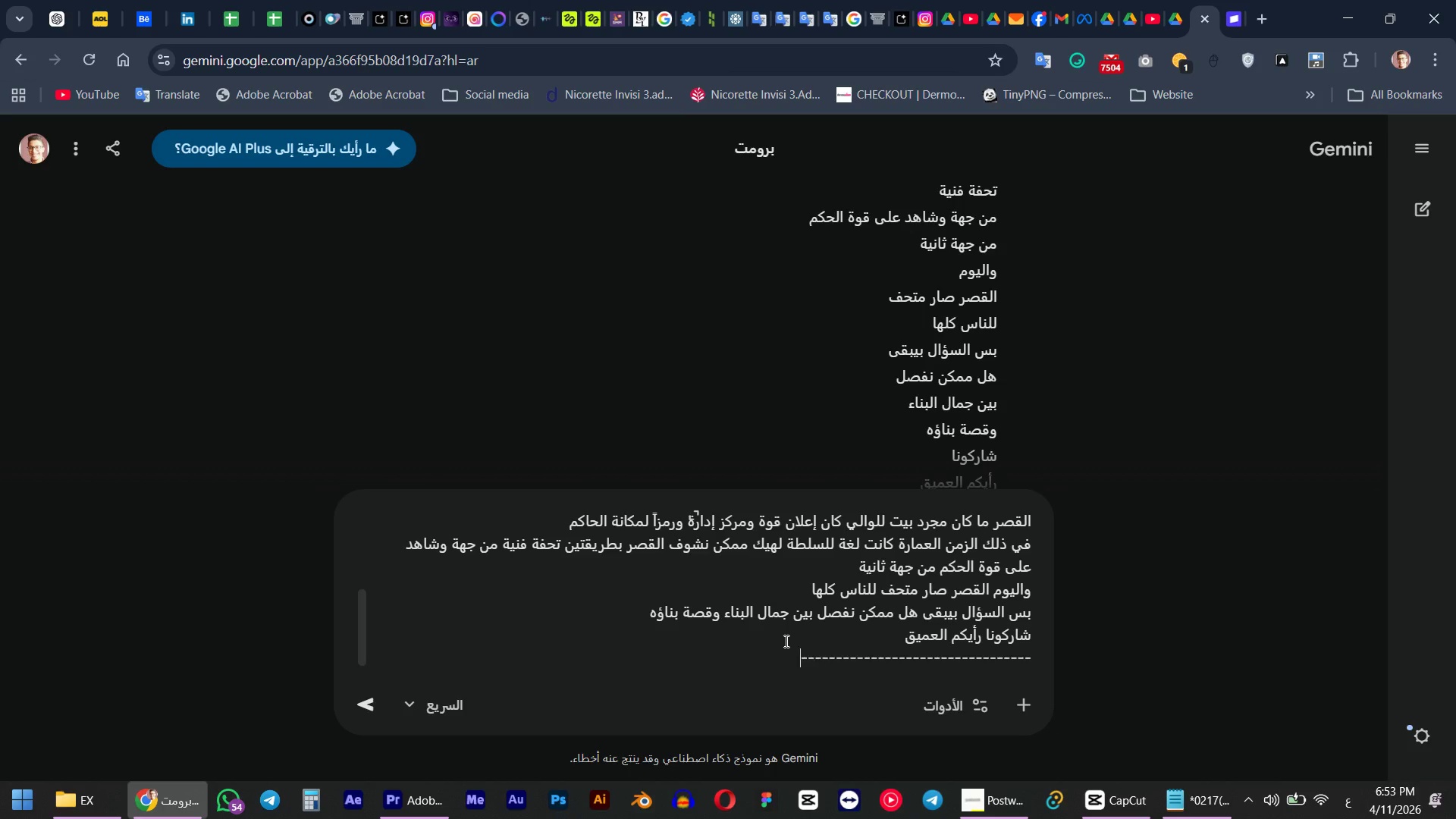 
key(Shift+Enter)
 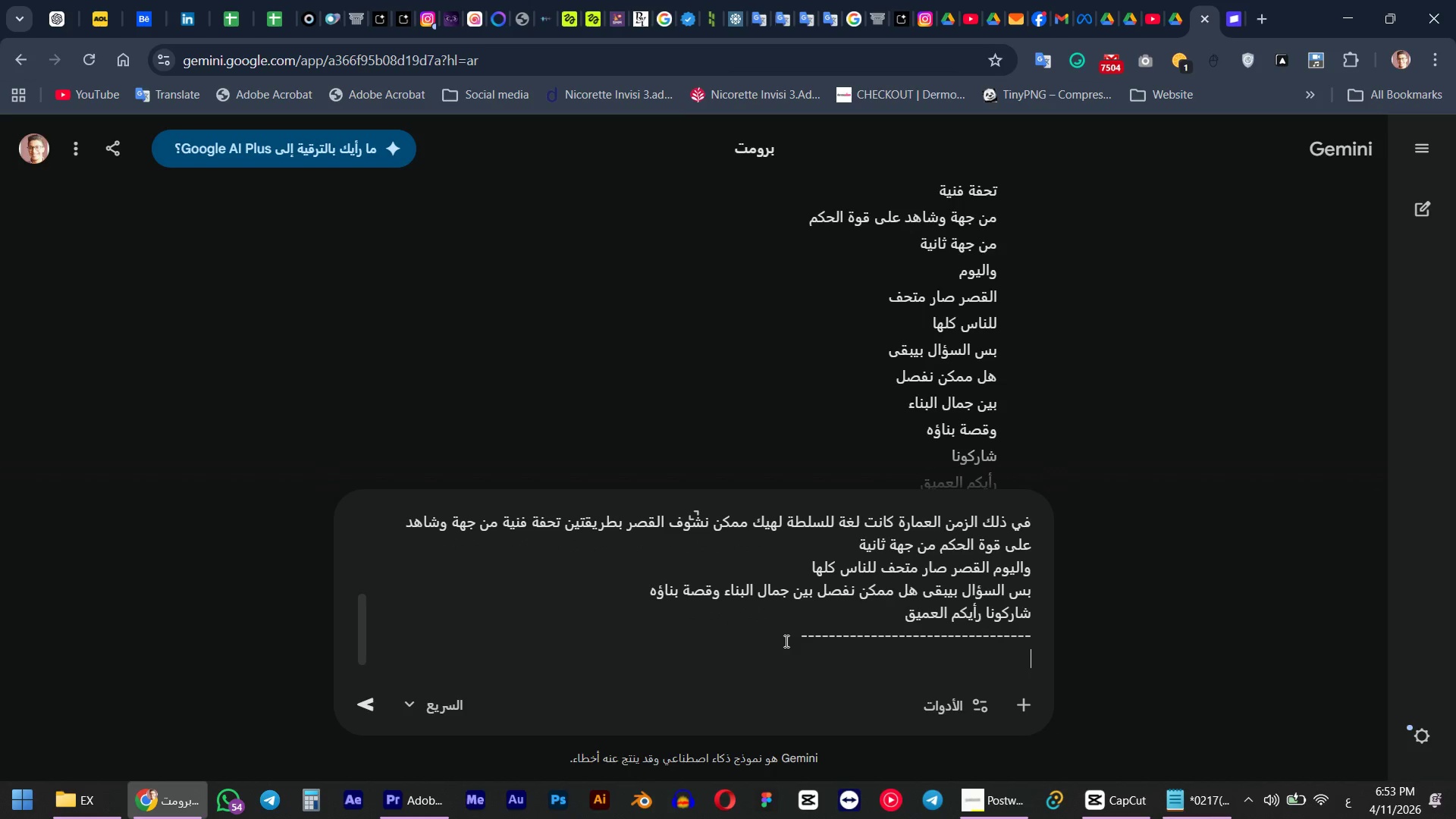 
type(lhad hkh [lujilg; td [lg uahk jt)
key(Backspace)
type(r]v jtil hghjwhg ,hgdhr fjhu hgtdd)
key(Backspace)
type(]d, ,[)
key(Backspace)
type(]i td]d, []d] ikajyg ugdi )
 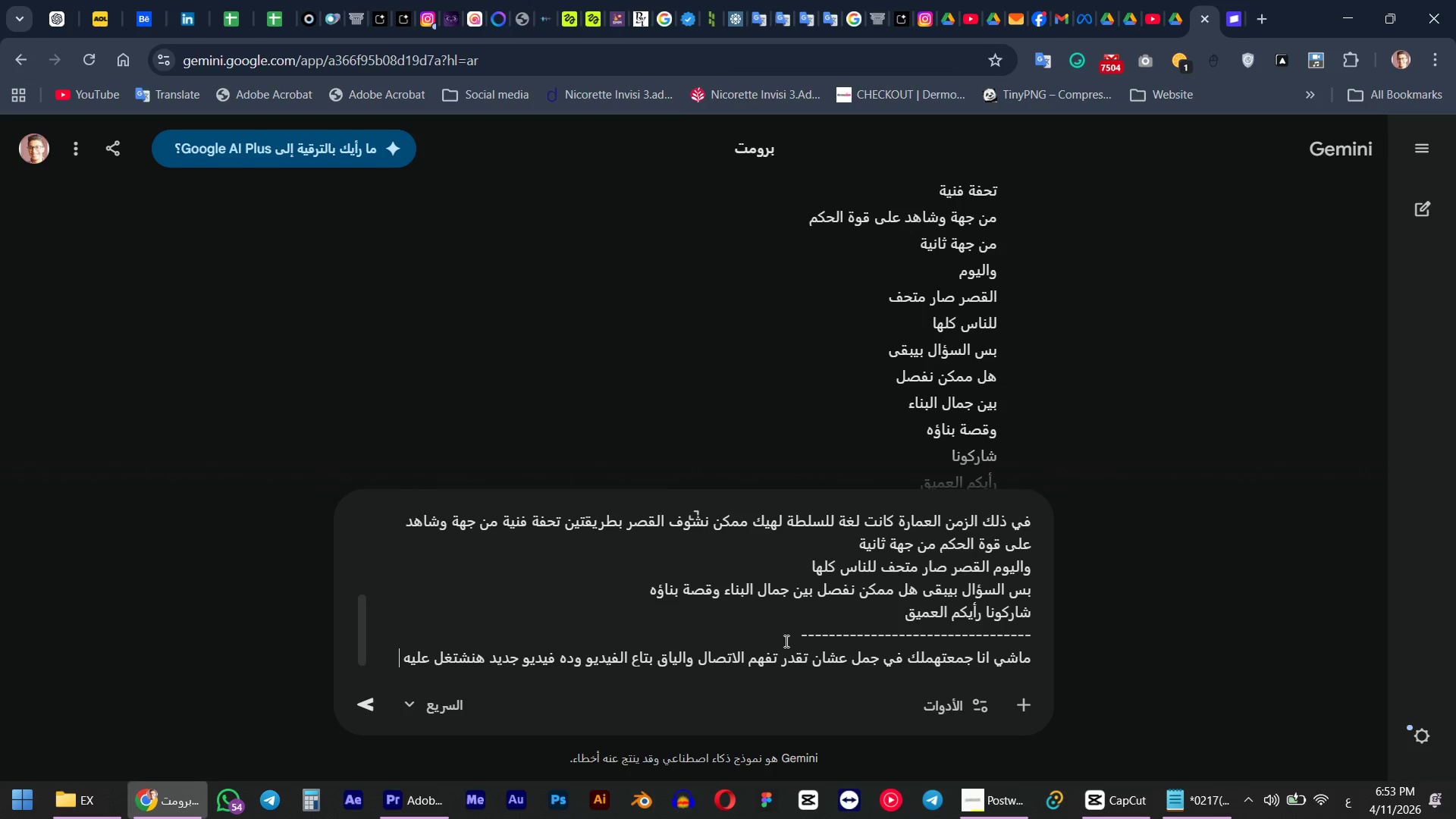 
key(Enter)
 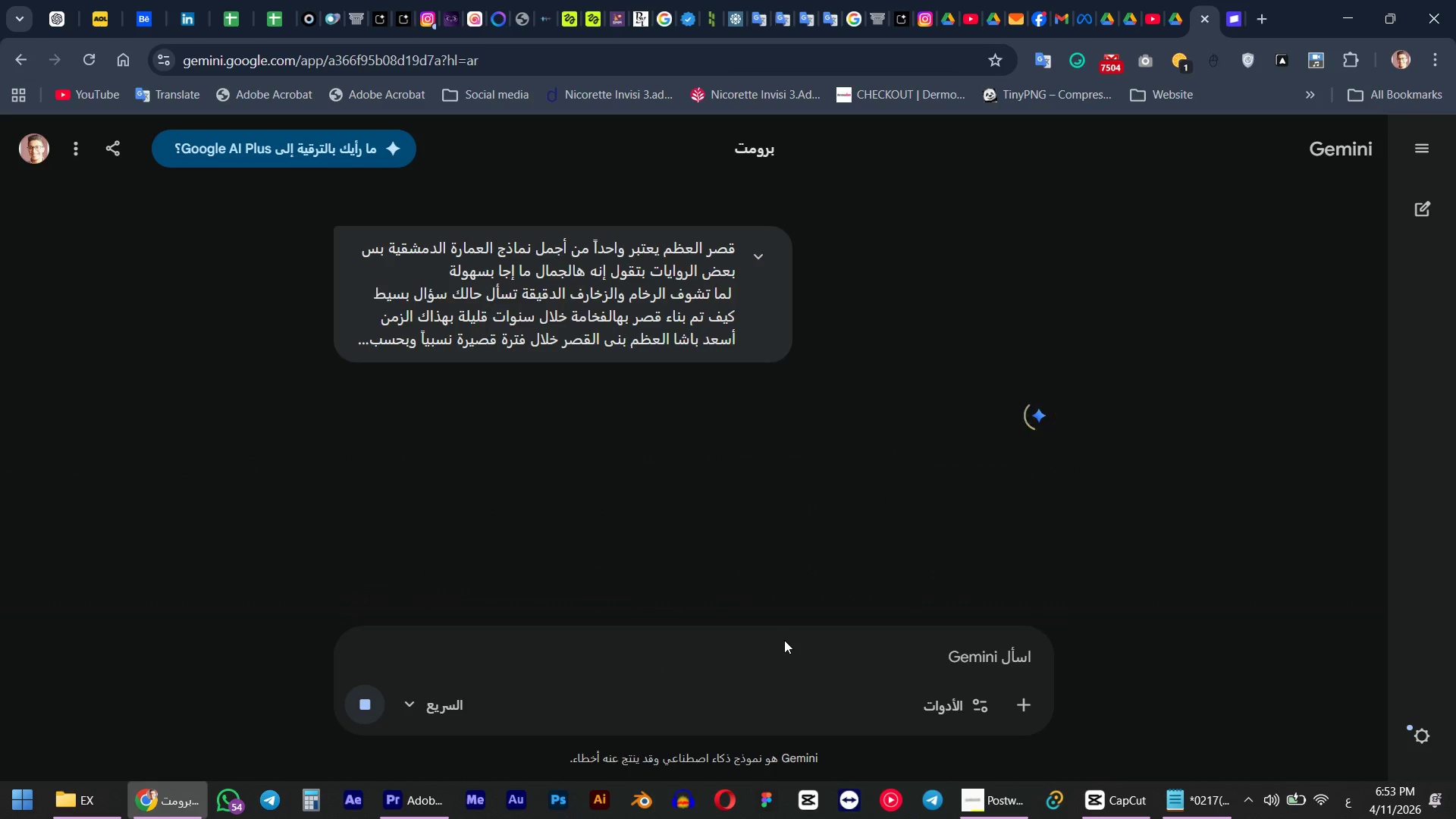 
key(Alt+AltLeft)
 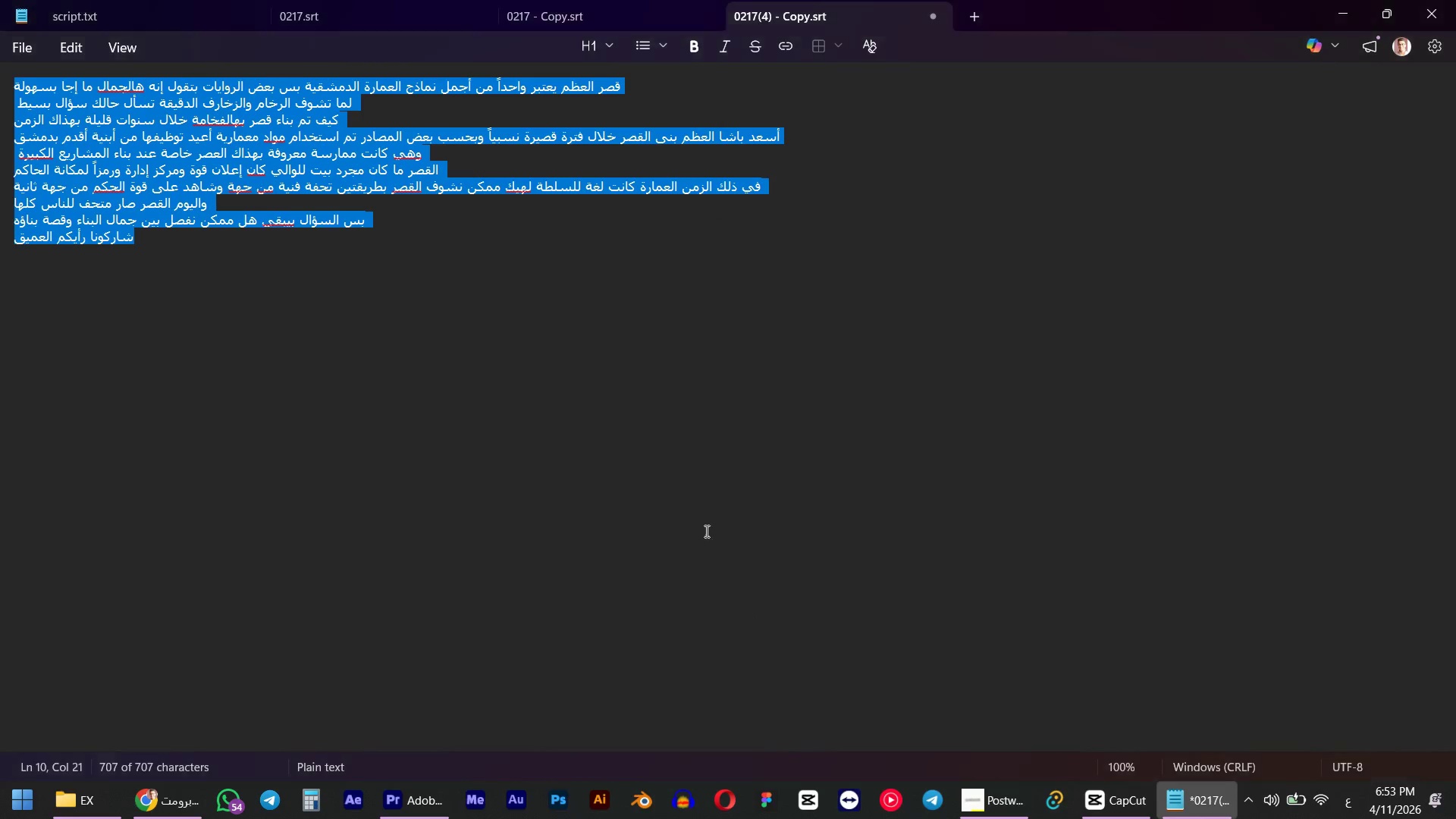 
key(Alt+Tab)
 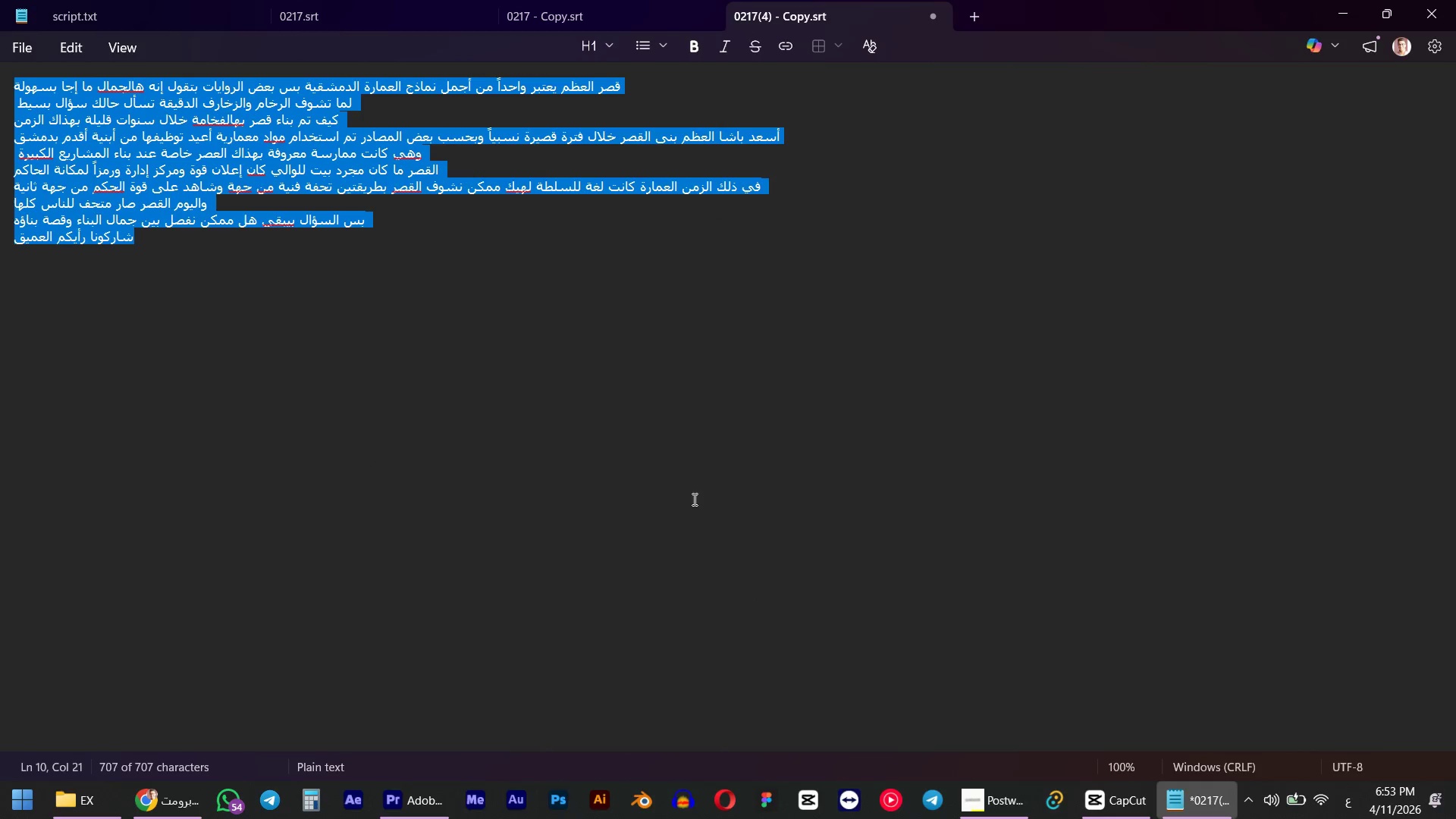 
left_click([632, 310])
 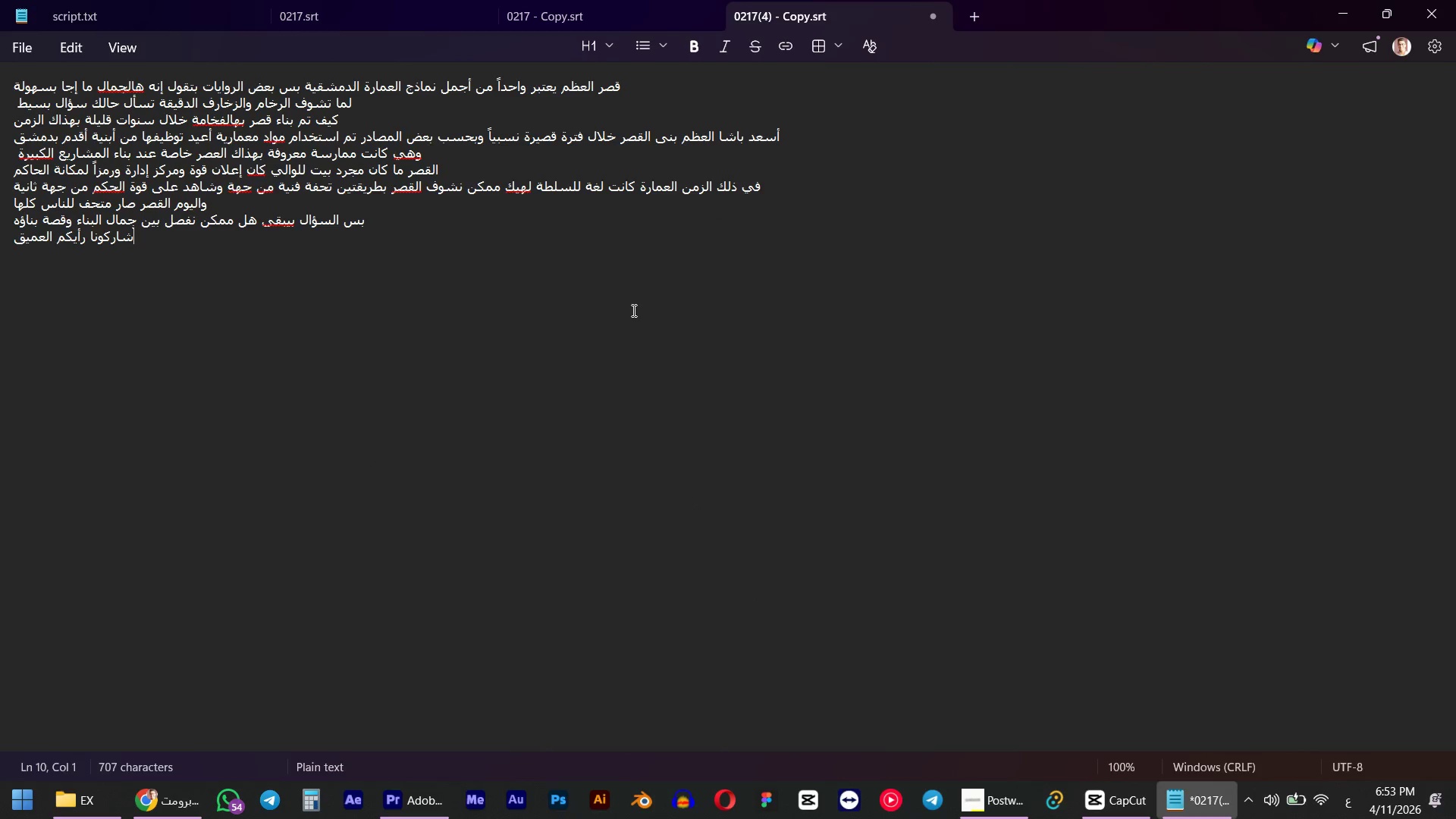 
key(Control+ControlLeft)
 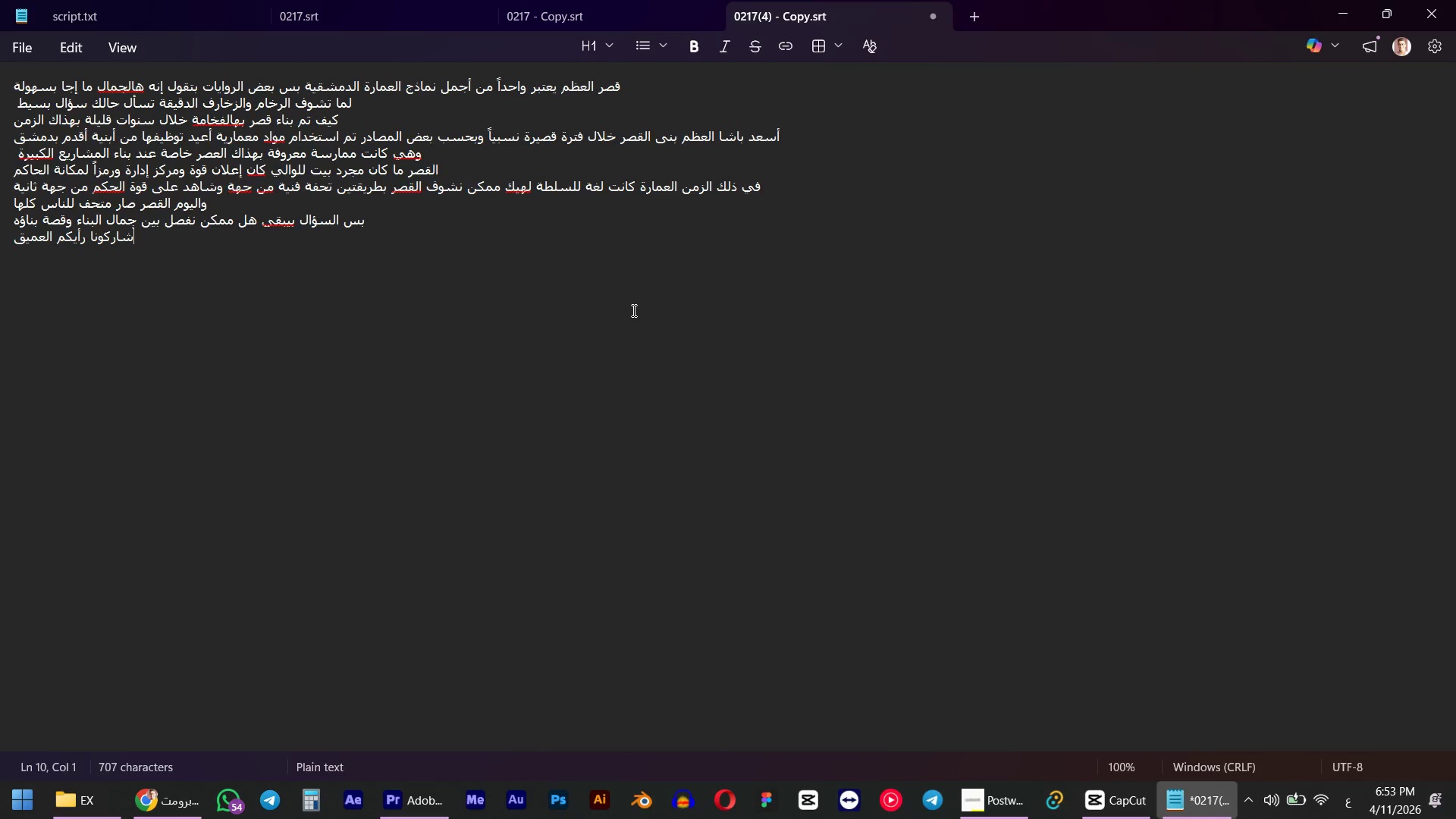 
key(Control+S)
 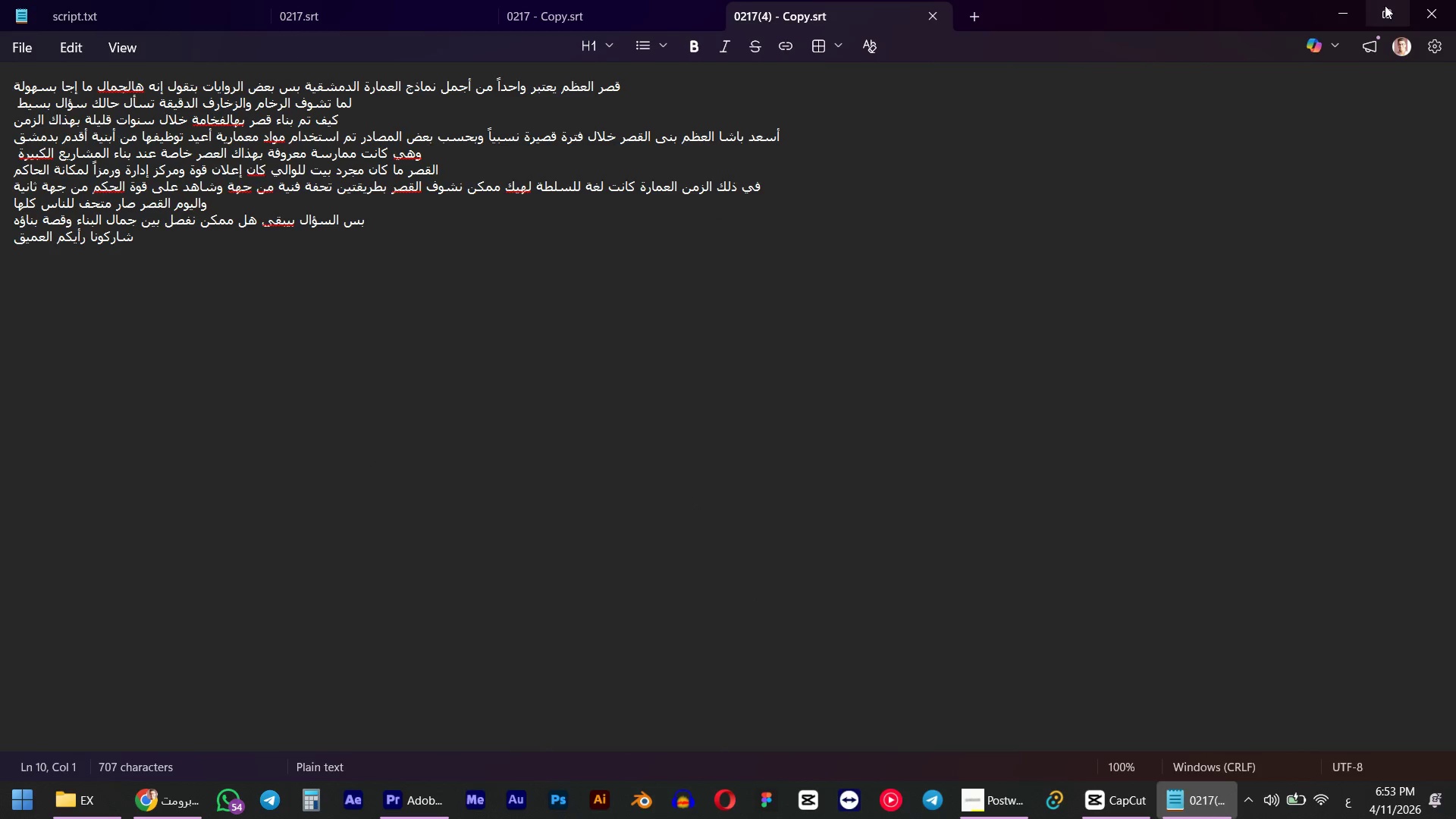 
left_click([1423, 17])
 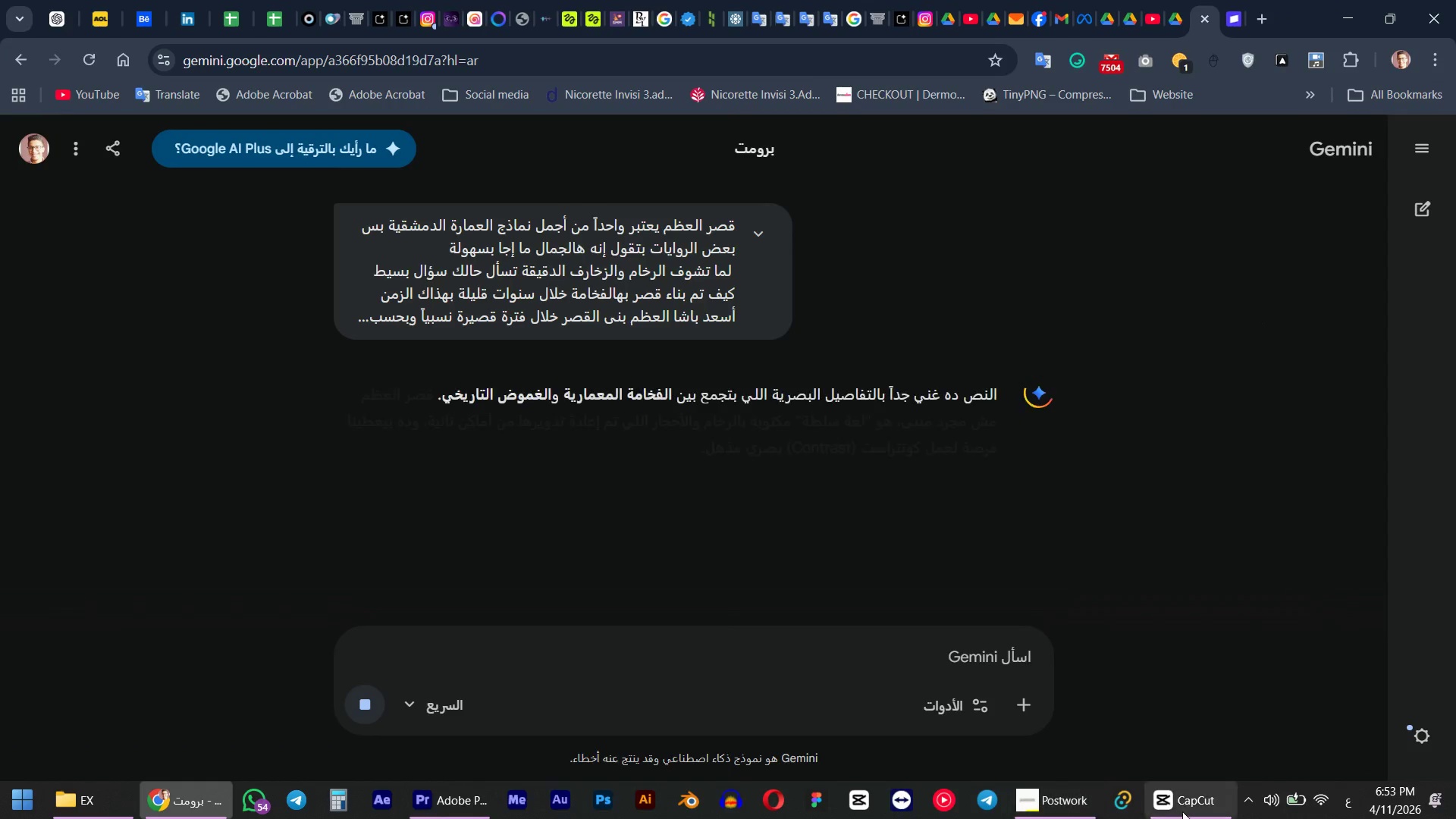 
left_click([1182, 811])
 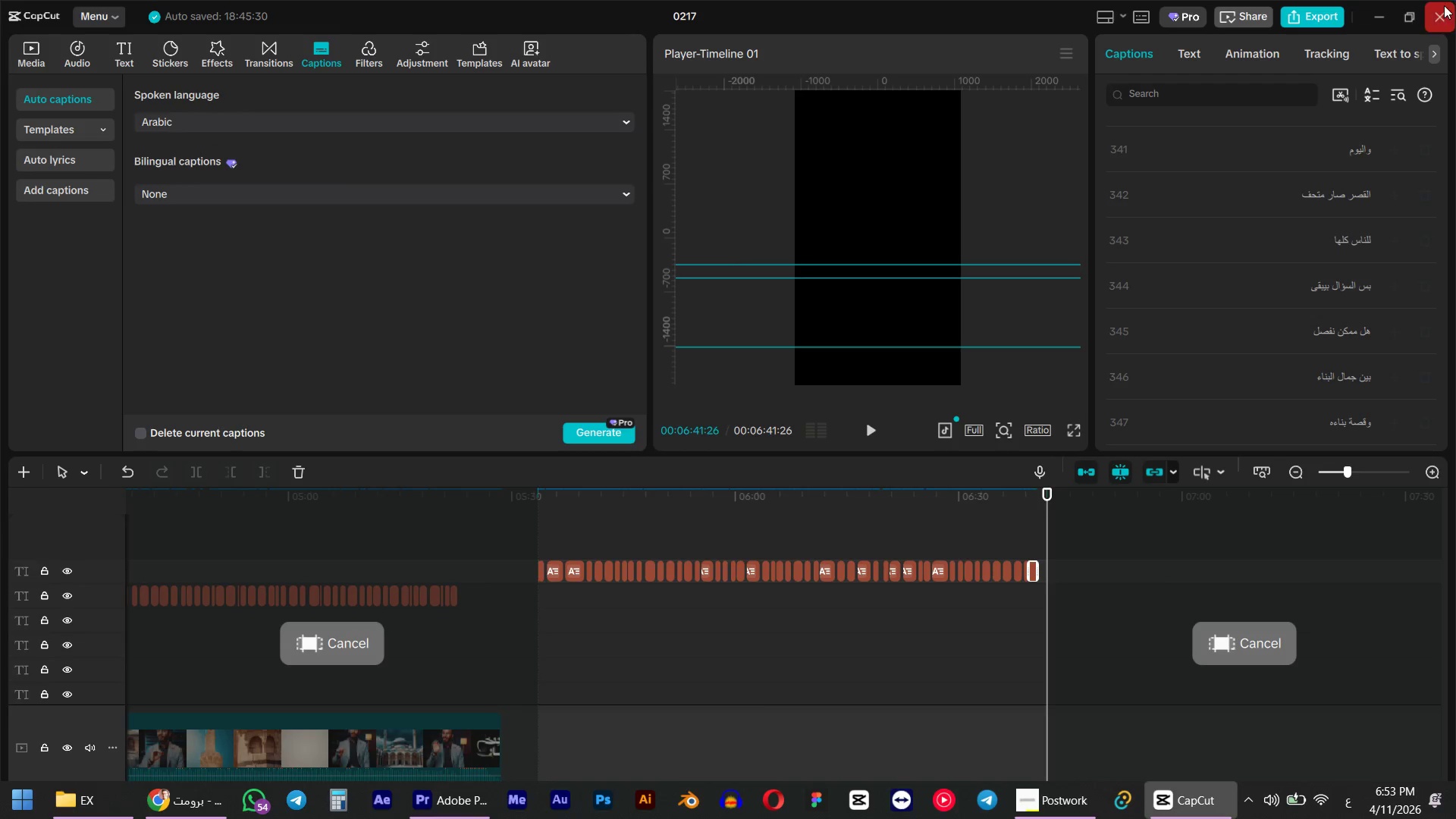 
left_click([1444, 5])
 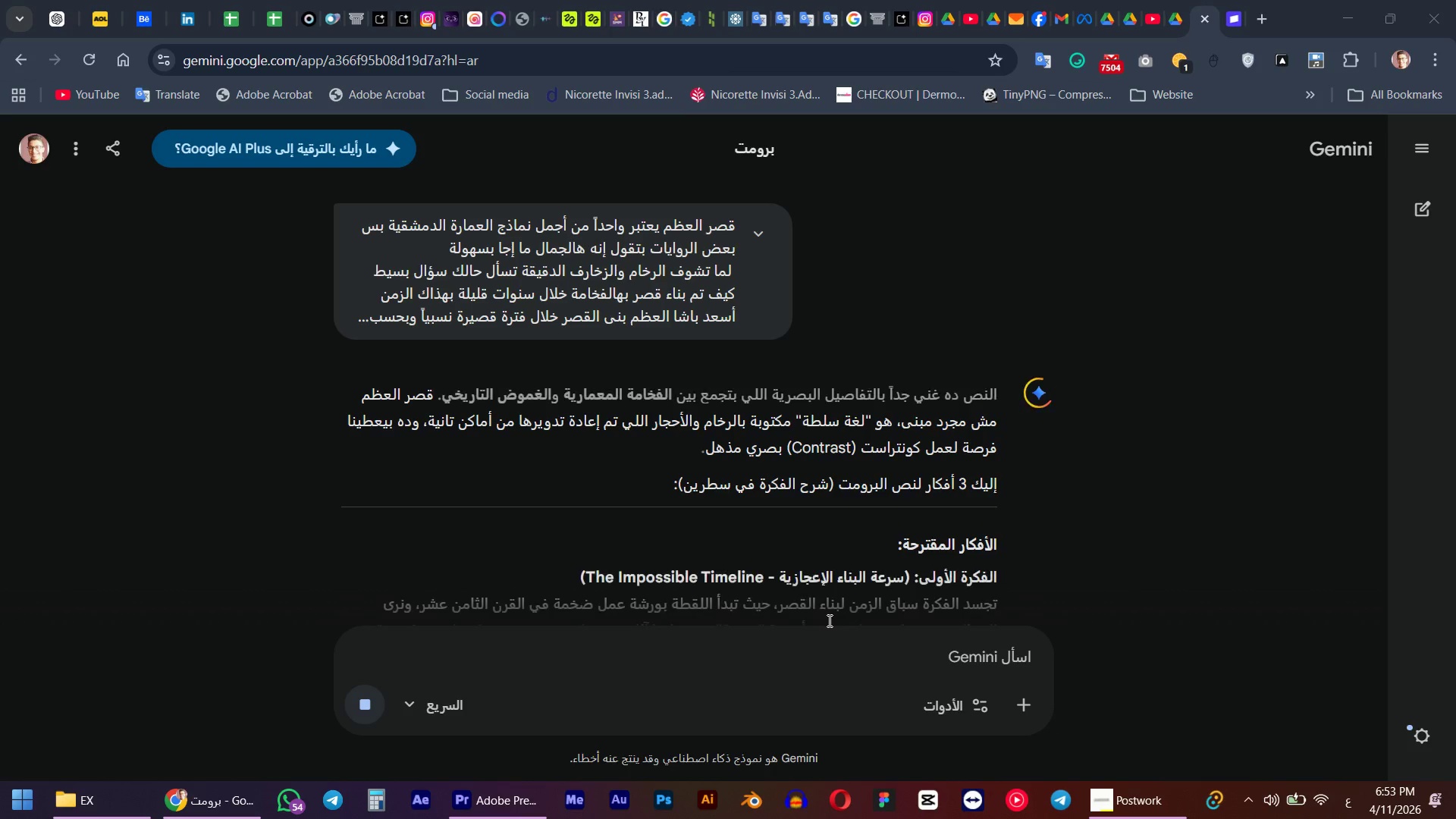 
scroll: coordinate [789, 460], scroll_direction: down, amount: 2.0
 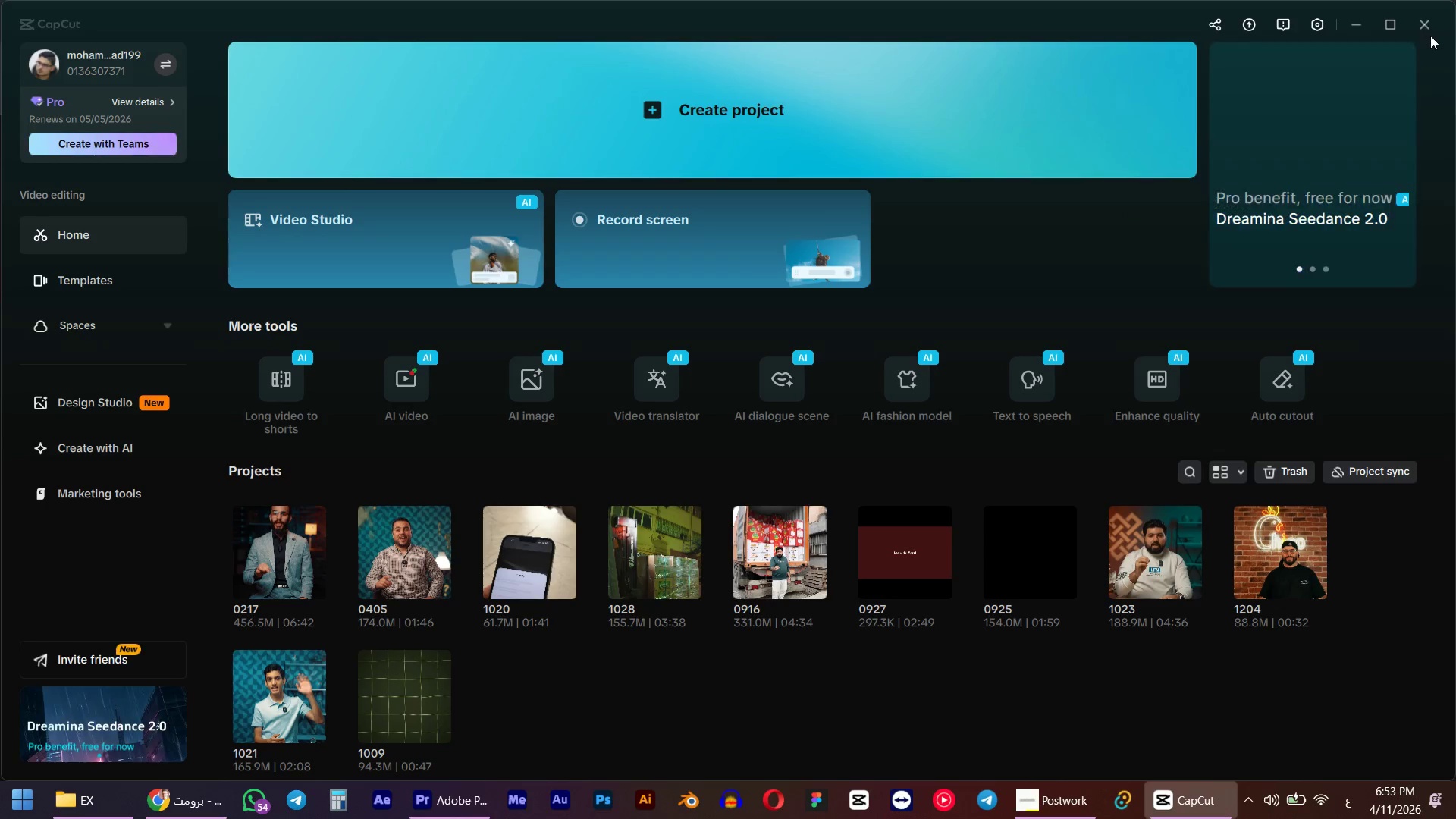 
left_click([1425, 30])
 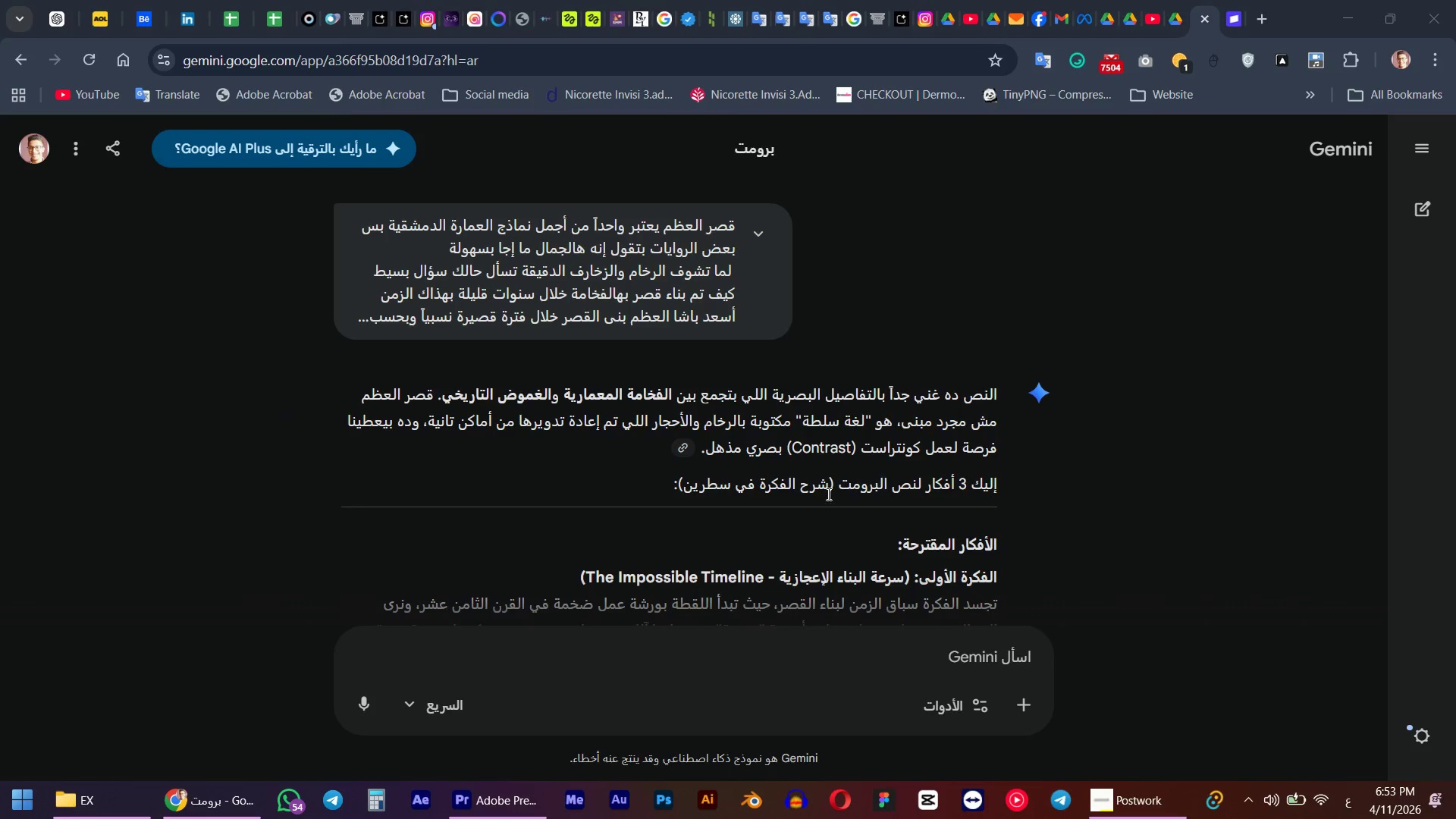 
scroll: coordinate [817, 495], scroll_direction: down, amount: 2.0
 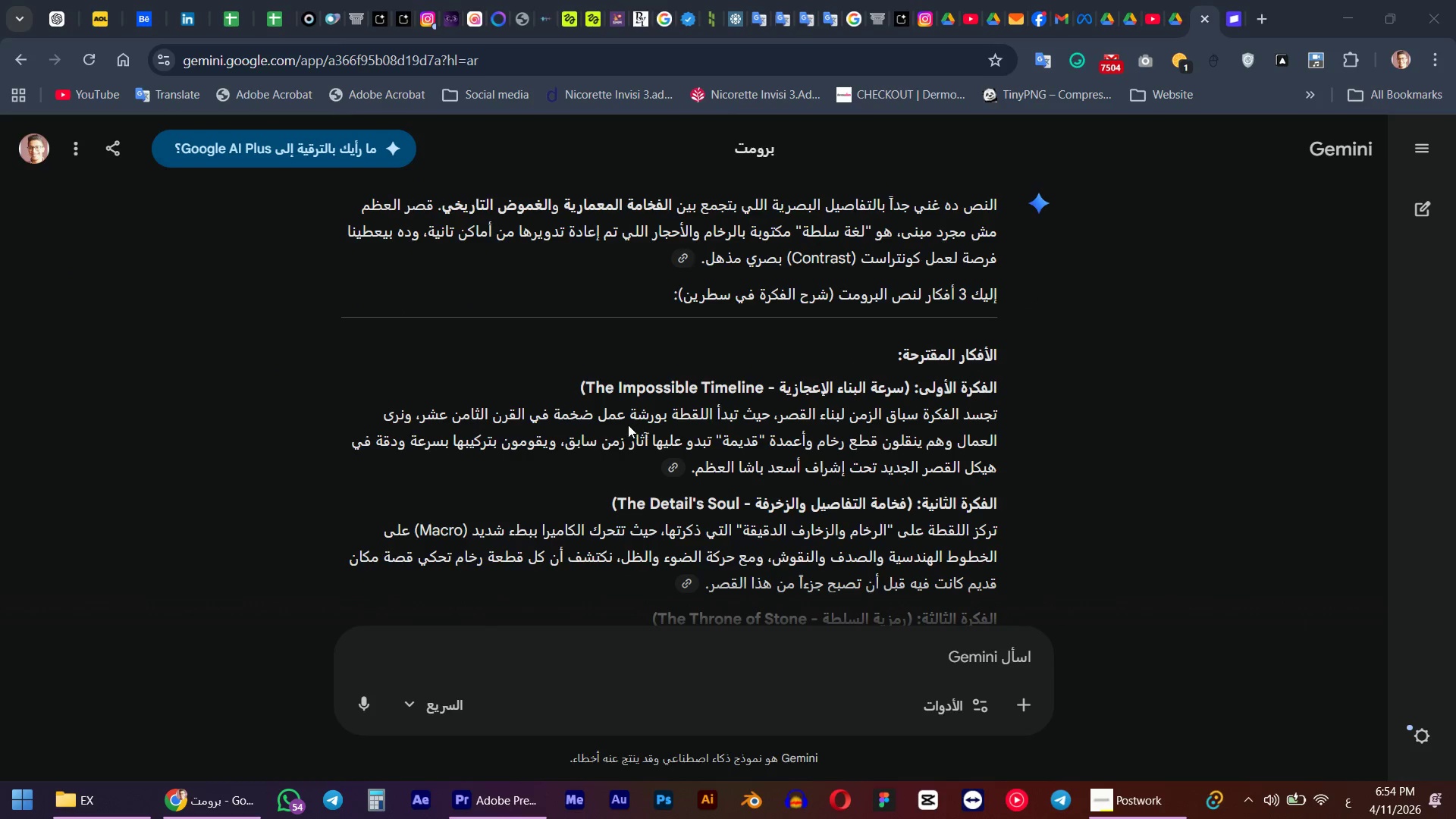 
wait(9.32)
 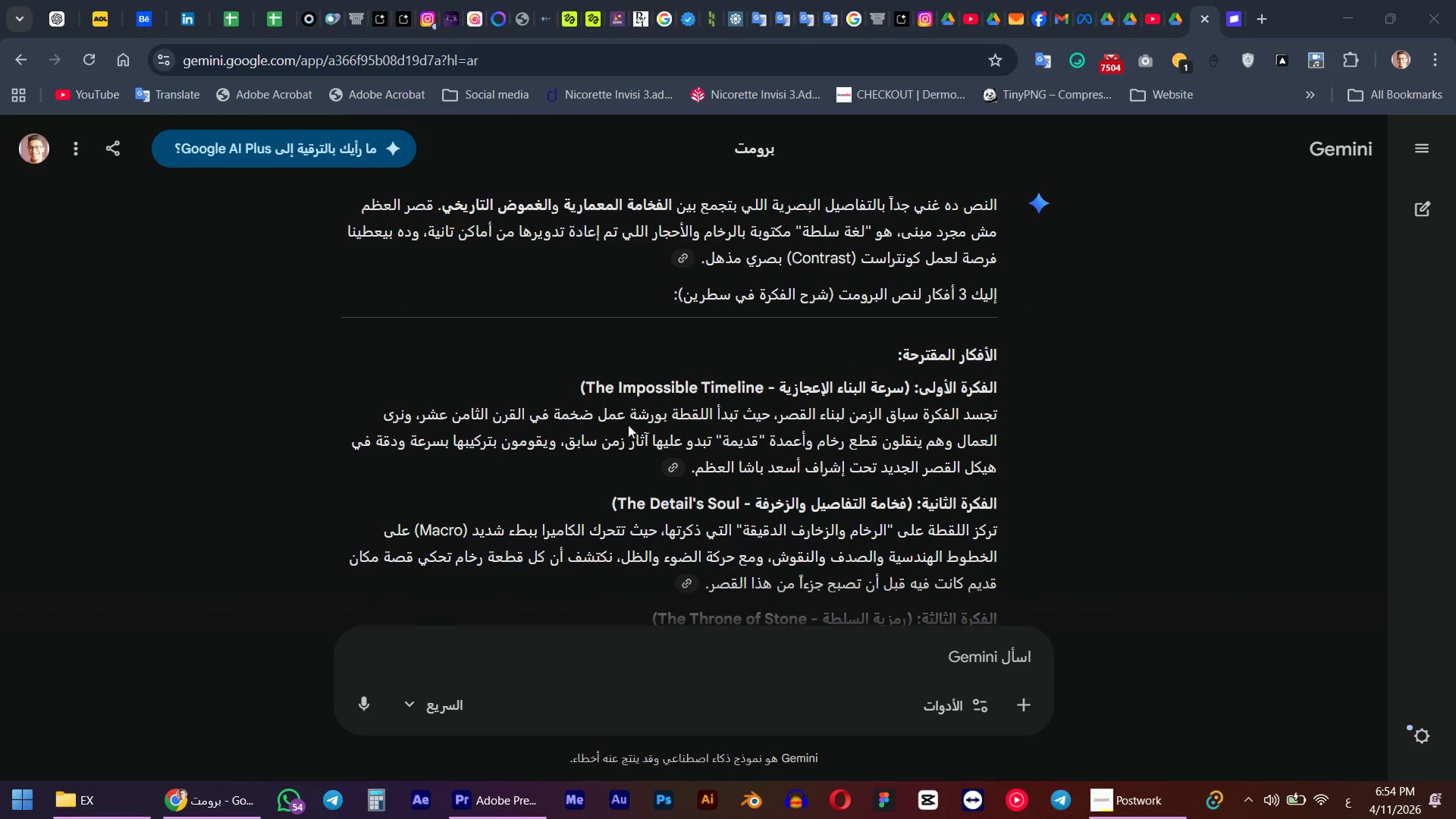 
scroll: coordinate [457, 450], scroll_direction: down, amount: 1.0
 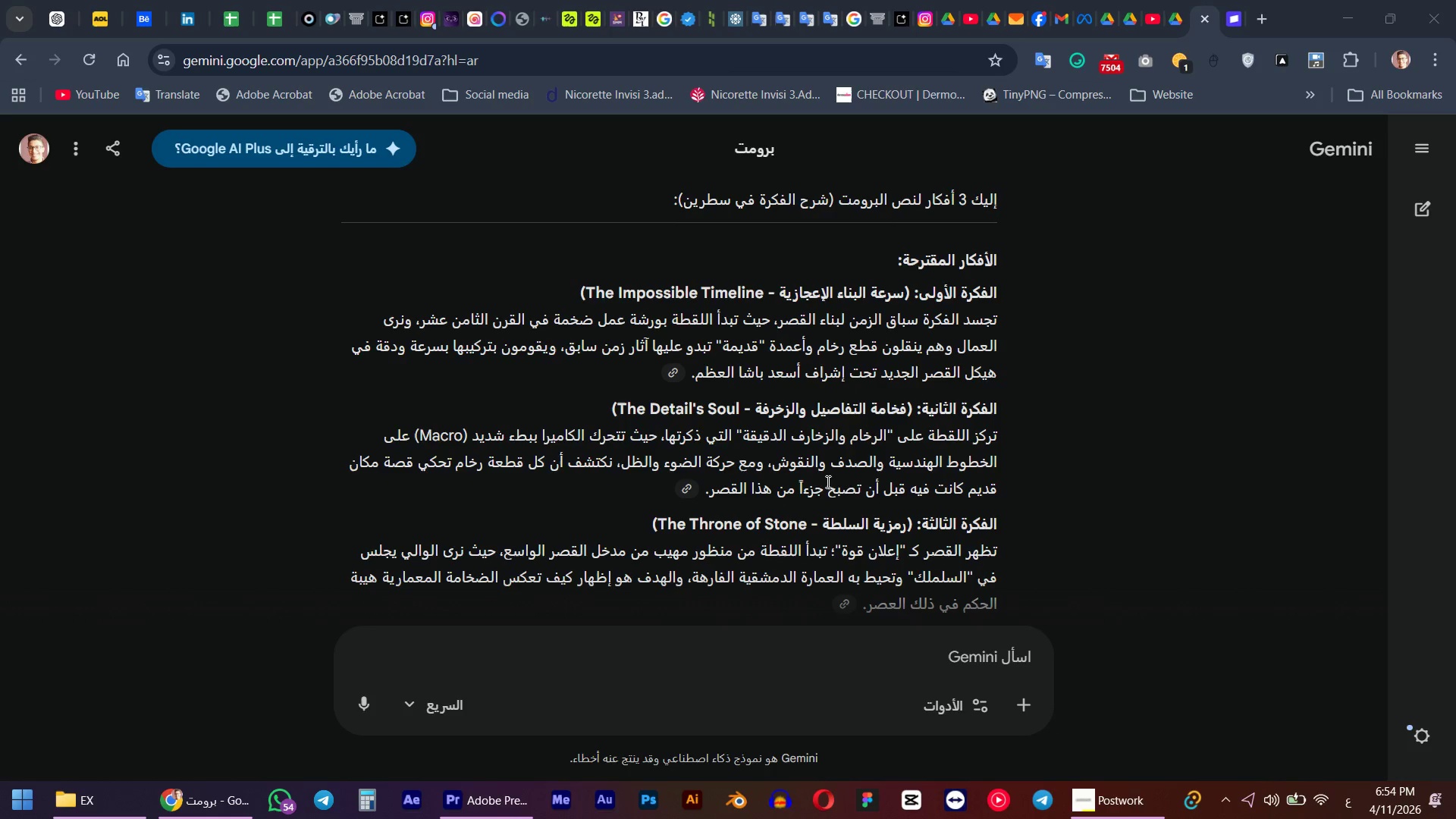 
wait(11.97)
 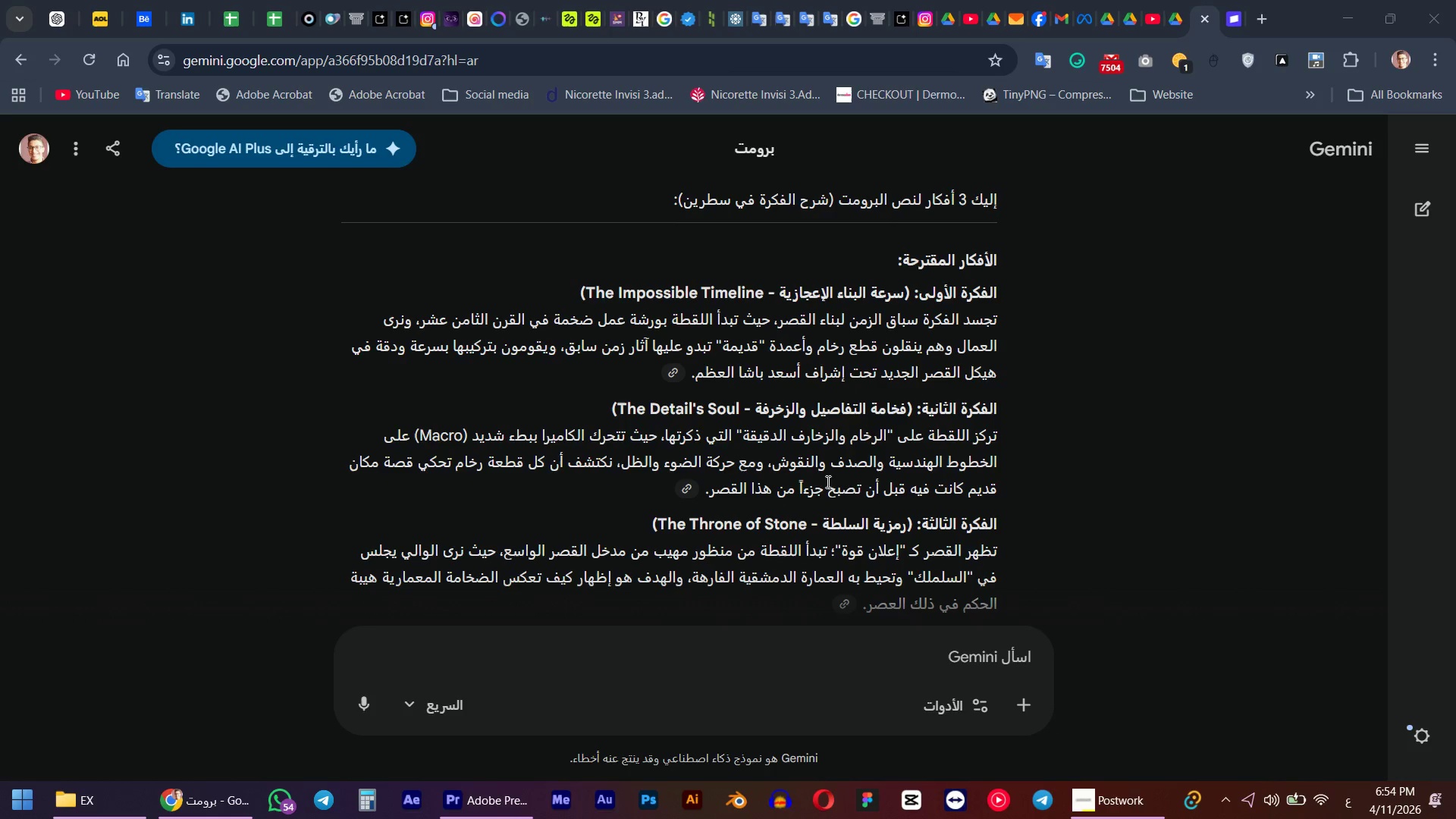 
scroll: coordinate [909, 526], scroll_direction: down, amount: 2.0
 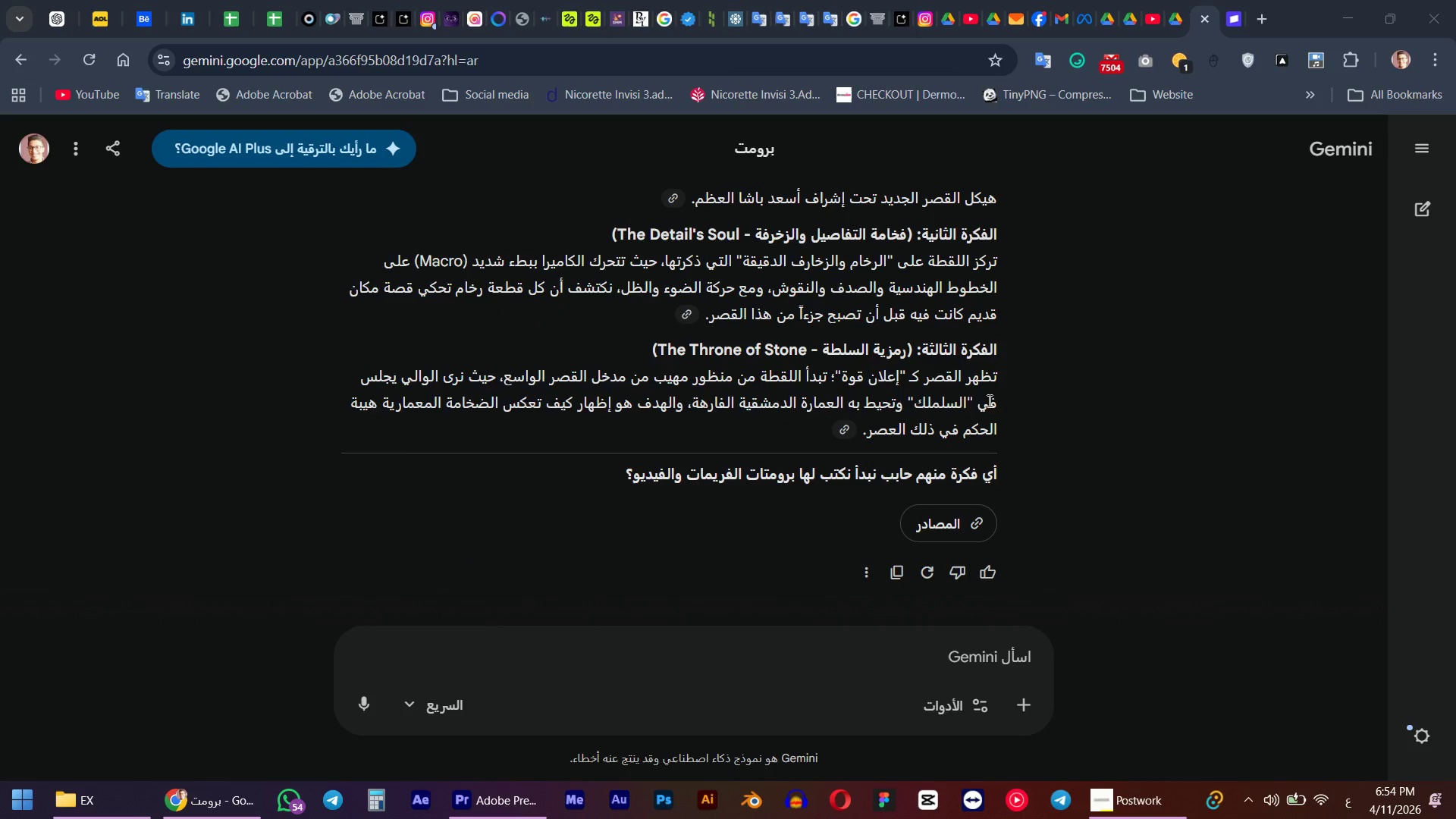 
wait(9.41)
 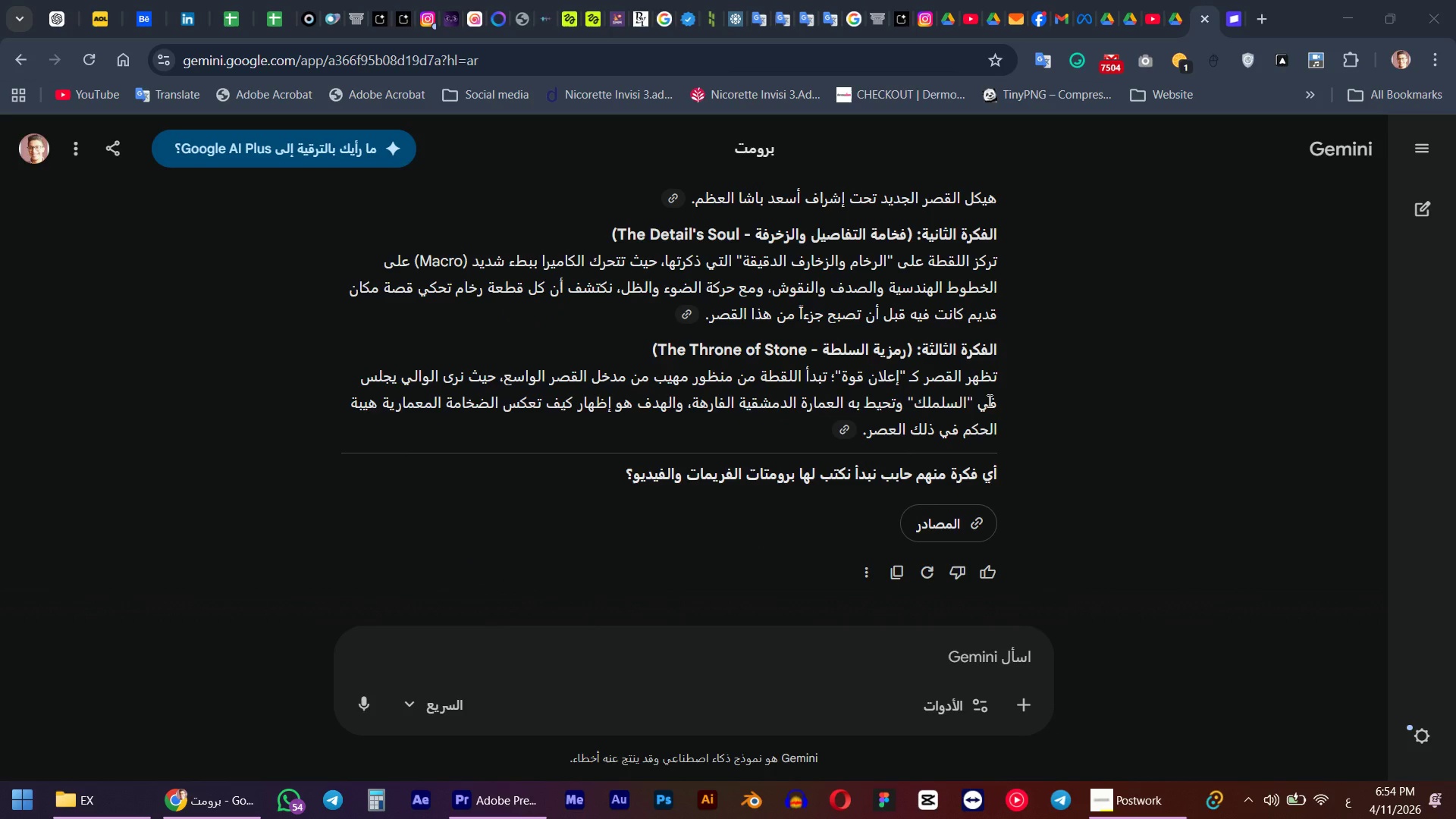 
middle_click([1230, 6])
 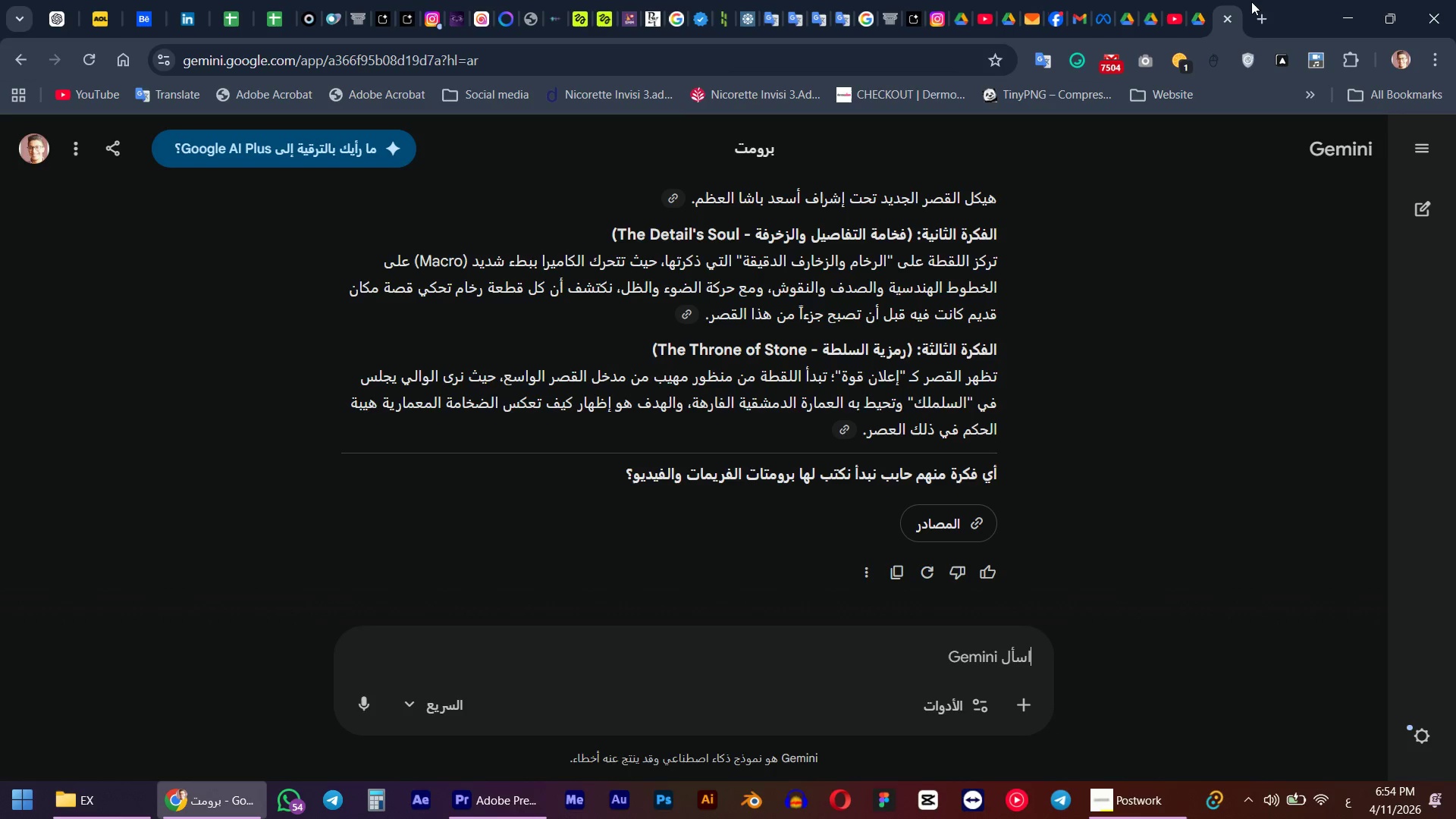 
left_click([1251, 2])
 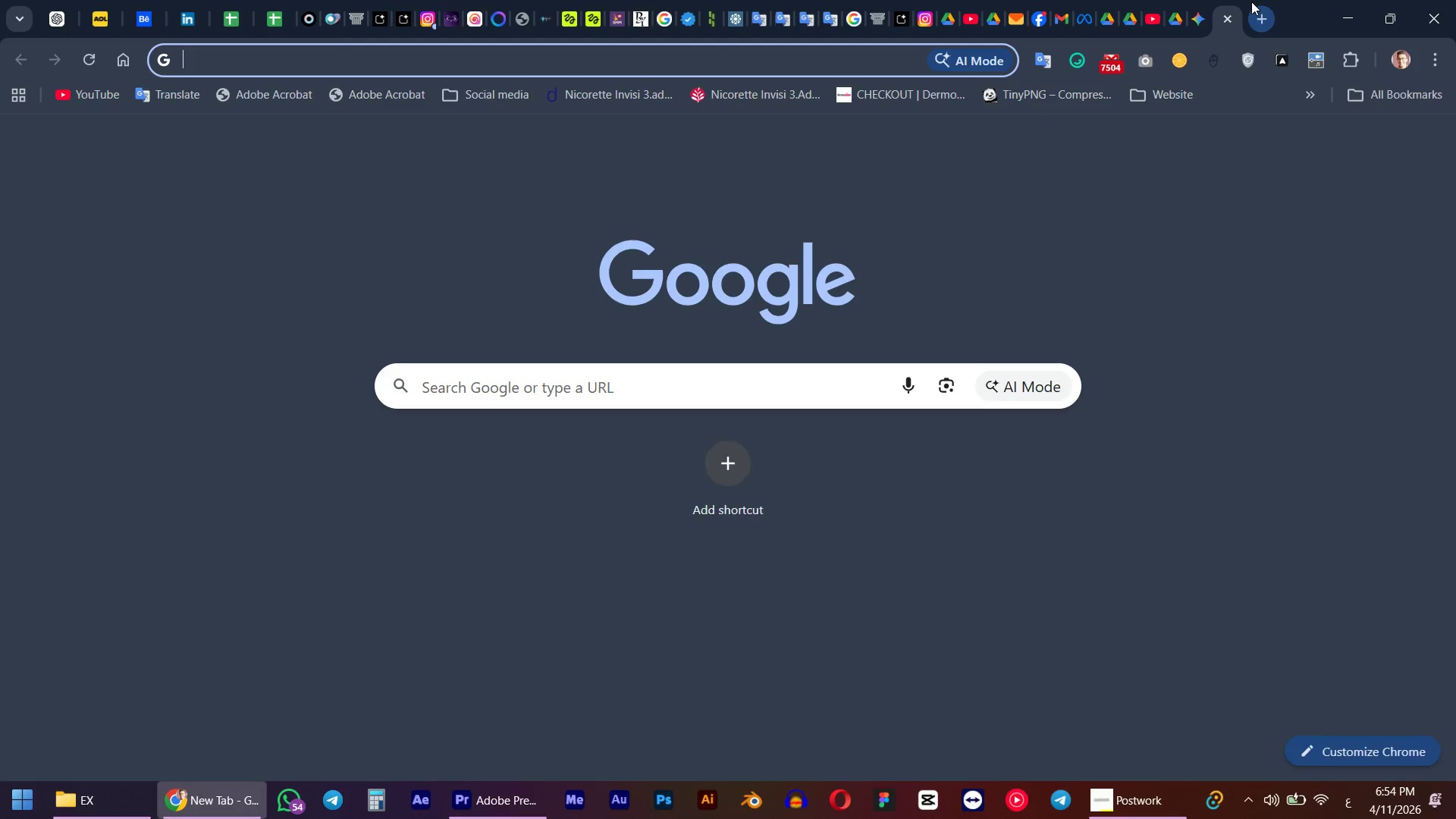 
key(G)
 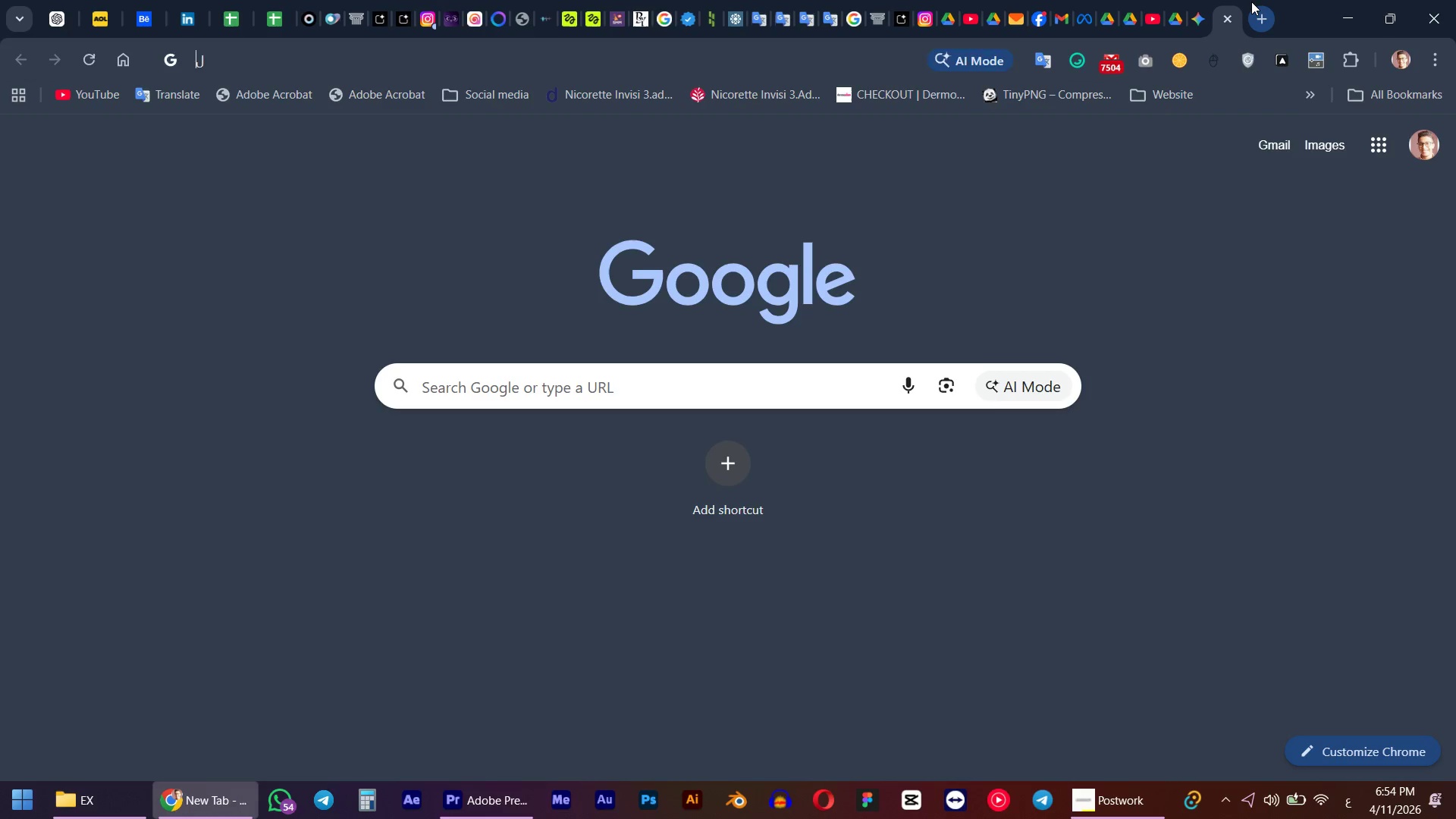 
key(NumpadEnter)
 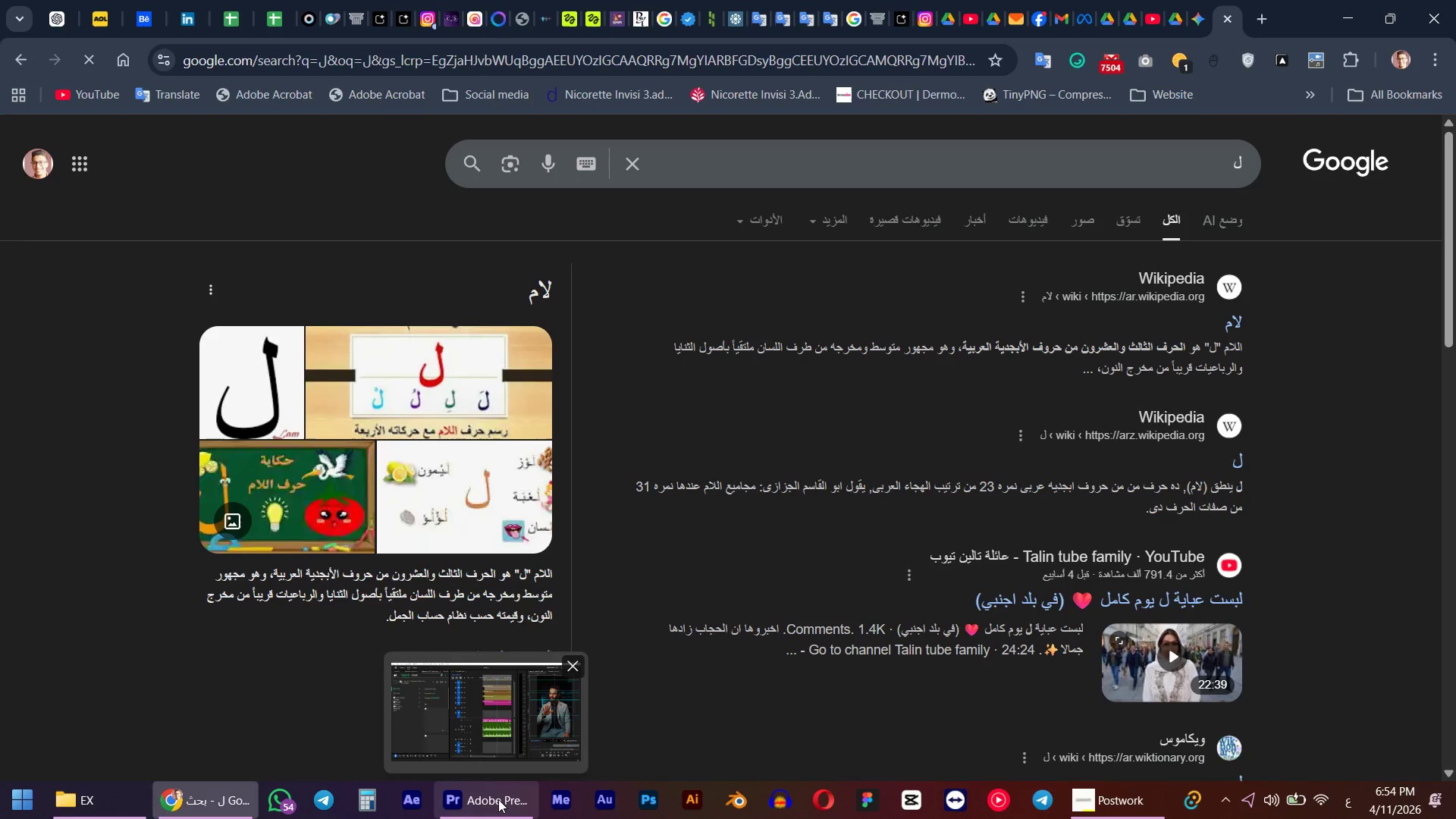 
double_click([1227, 166])
 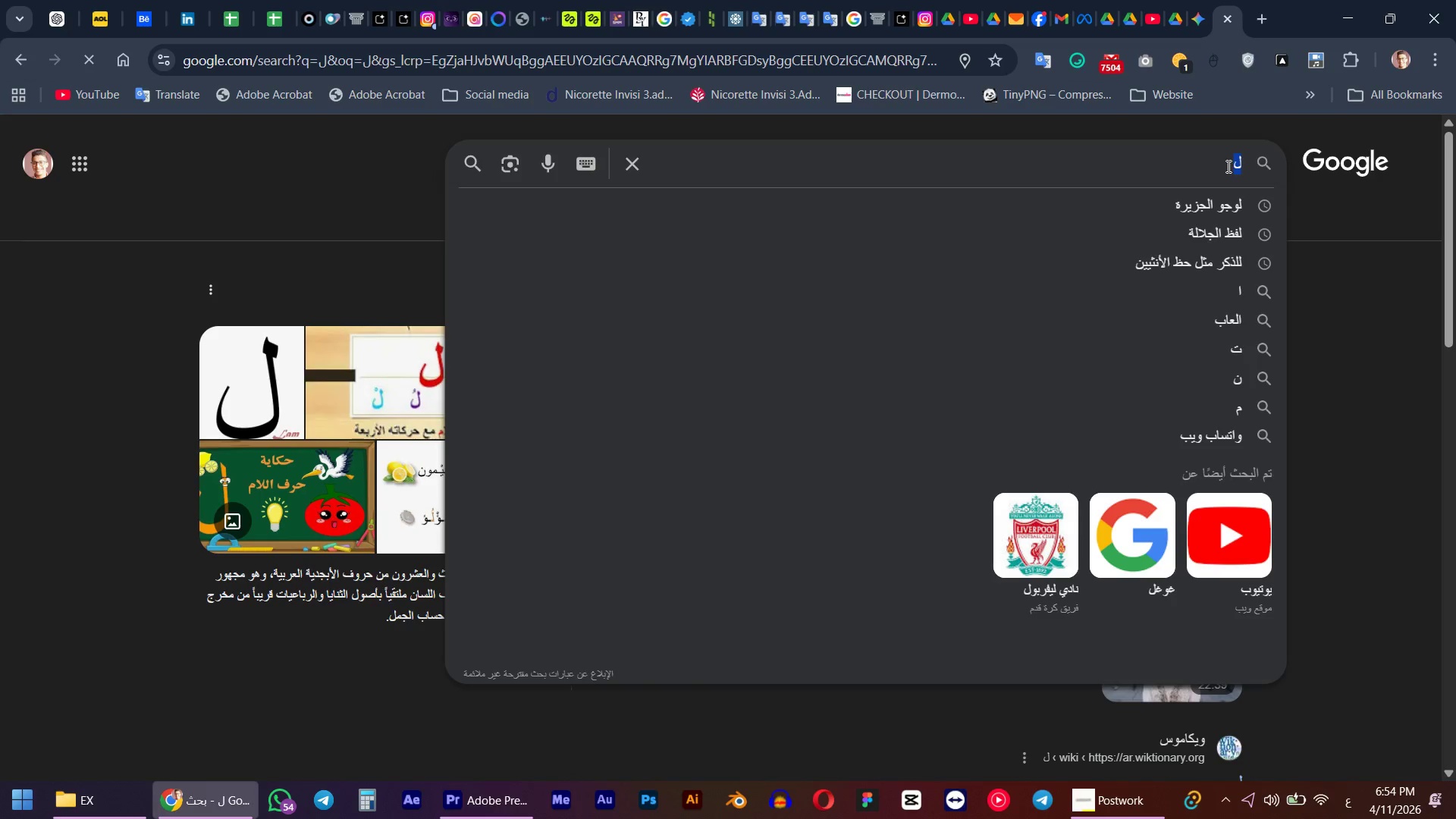 
type(rwv hgu)
 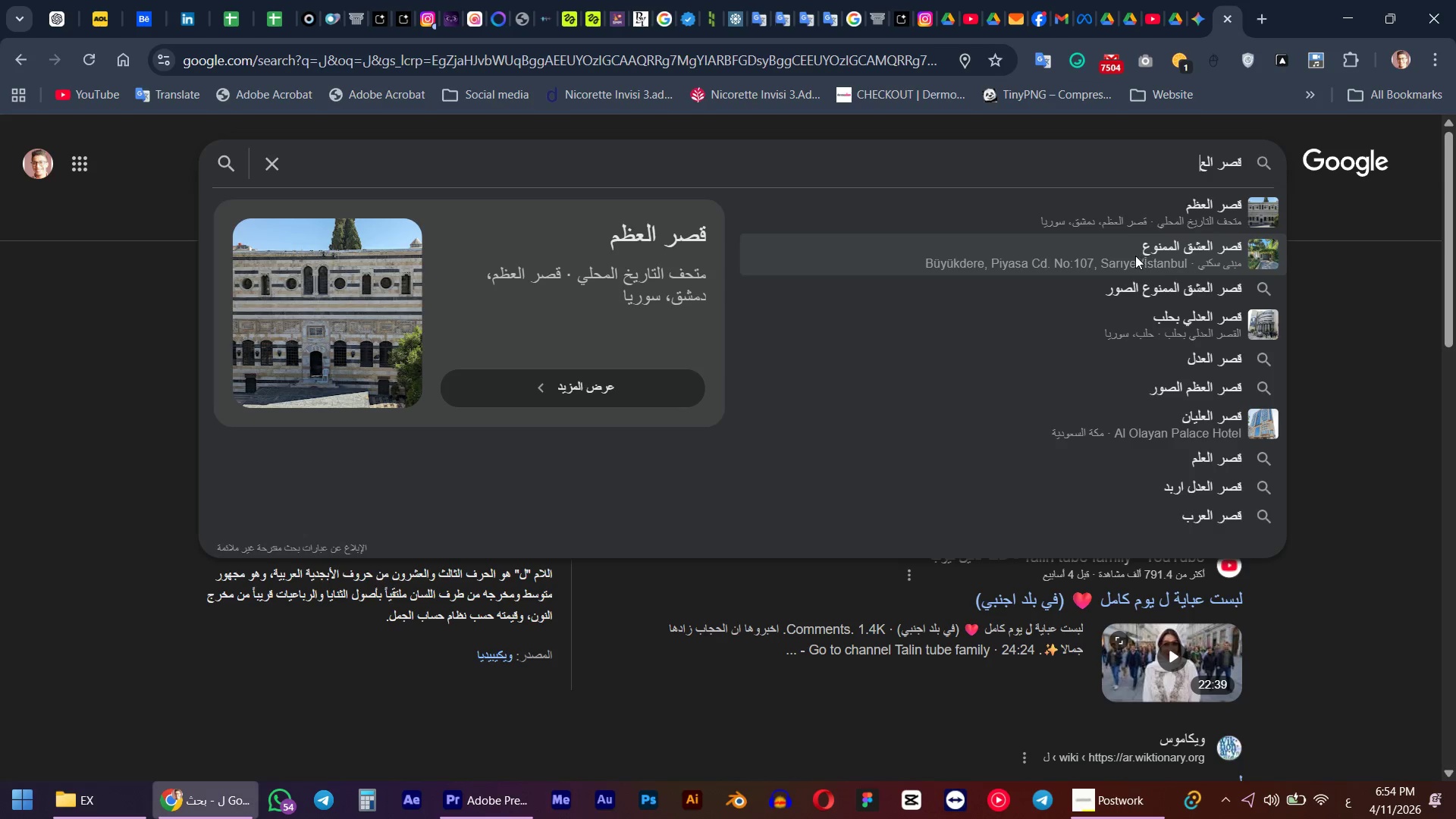 
left_click([1120, 210])
 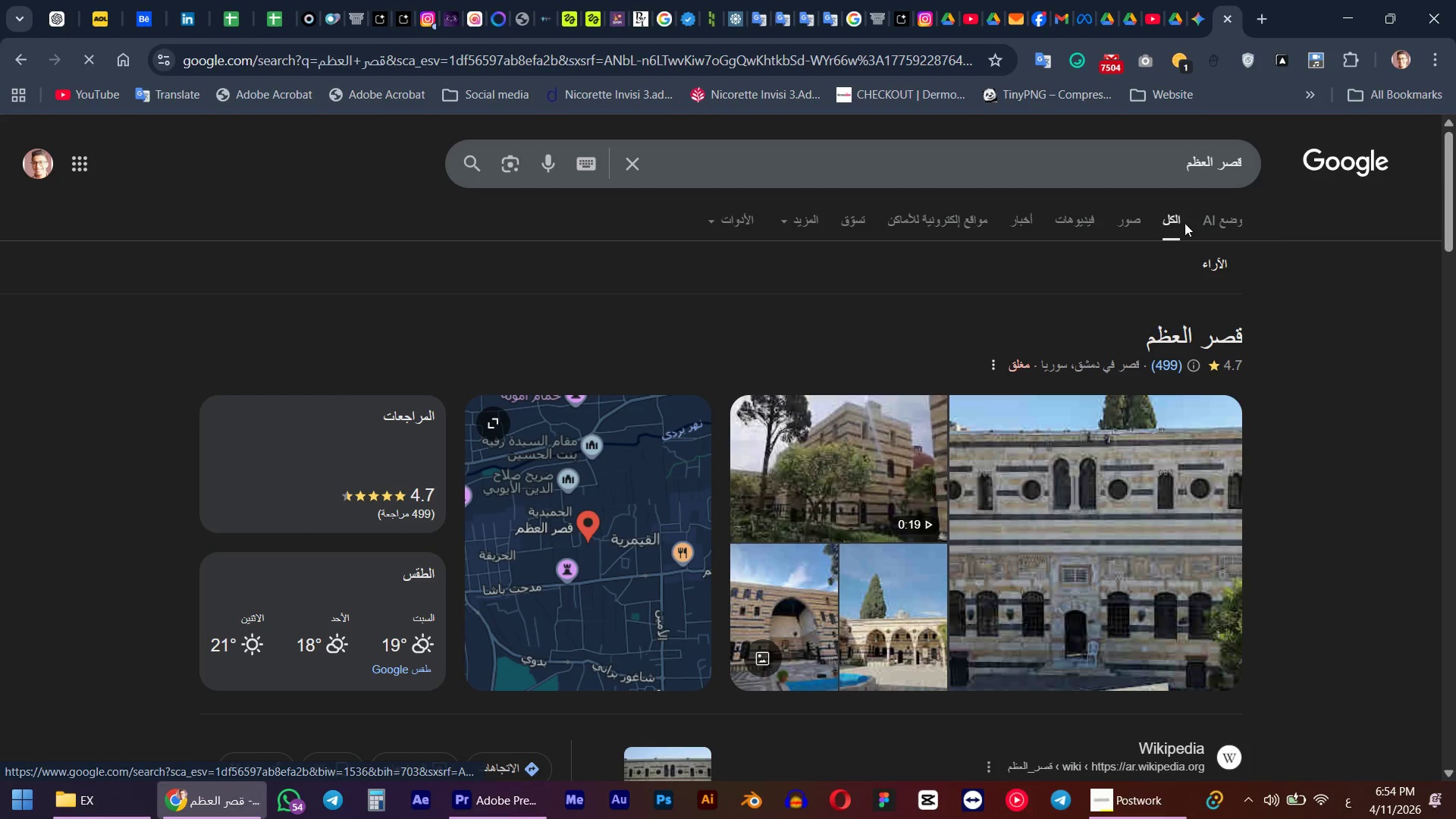 
left_click([1145, 223])
 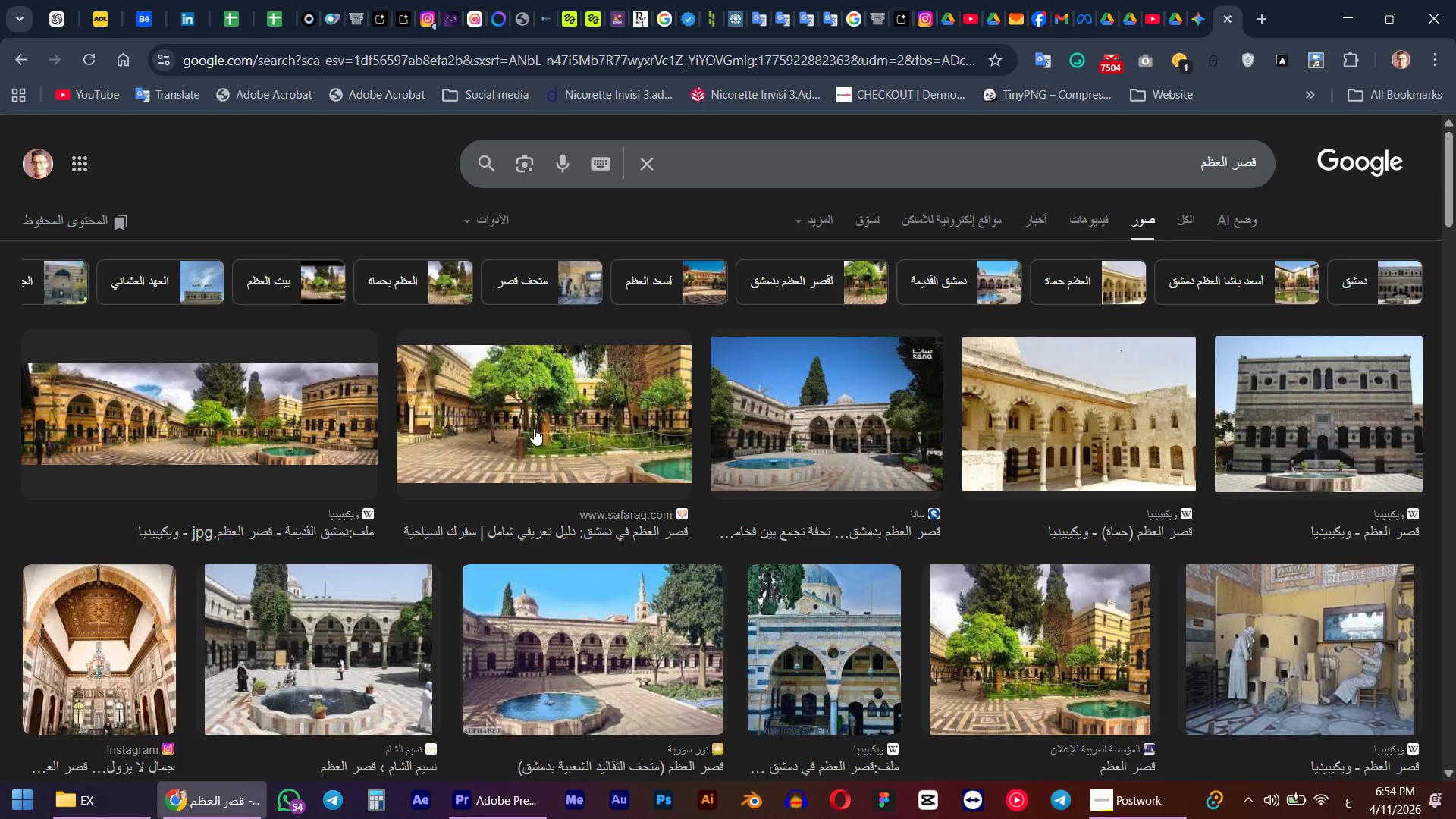 
scroll: coordinate [437, 421], scroll_direction: down, amount: 1.0
 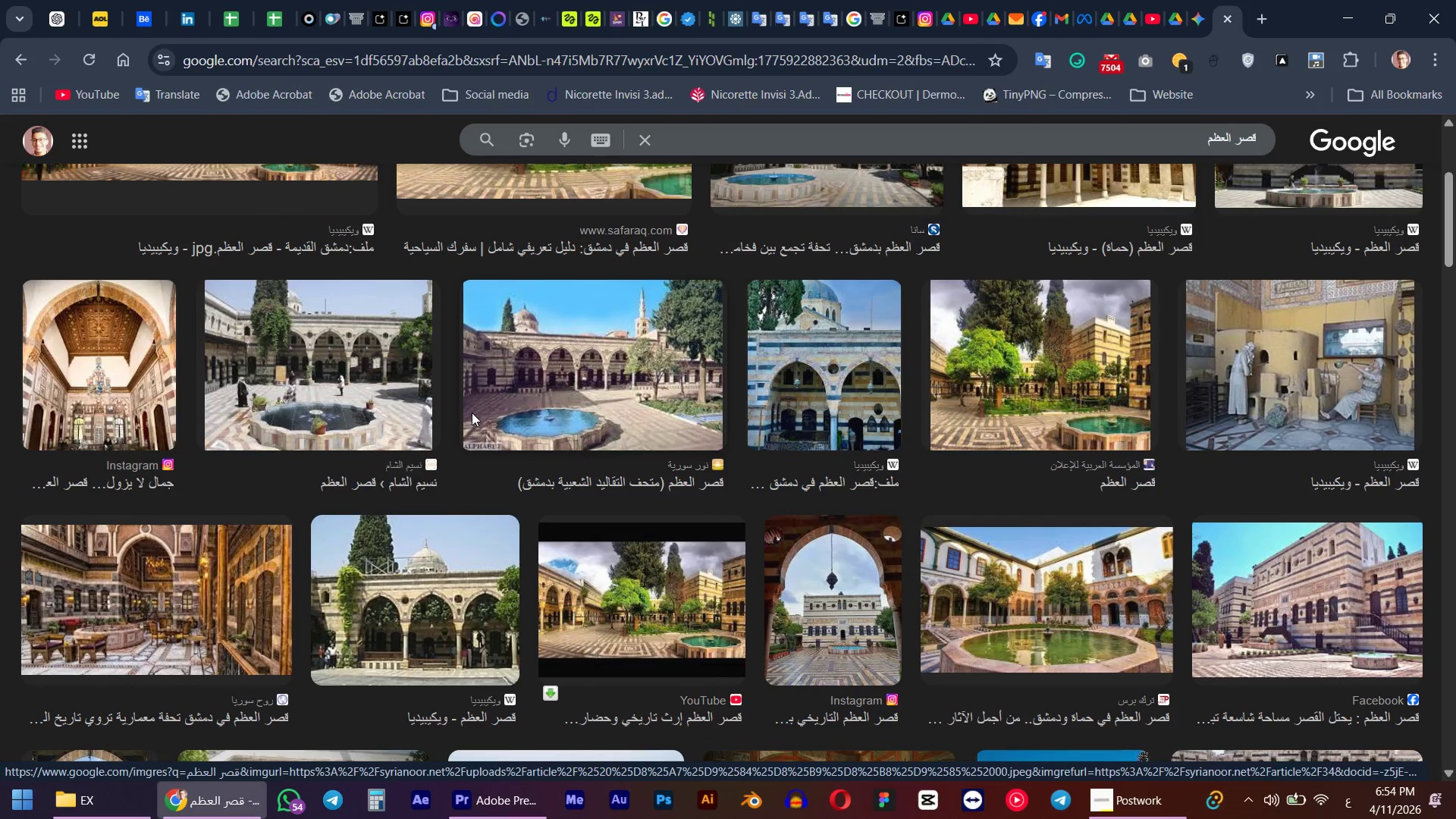 
middle_click([1345, 476])
 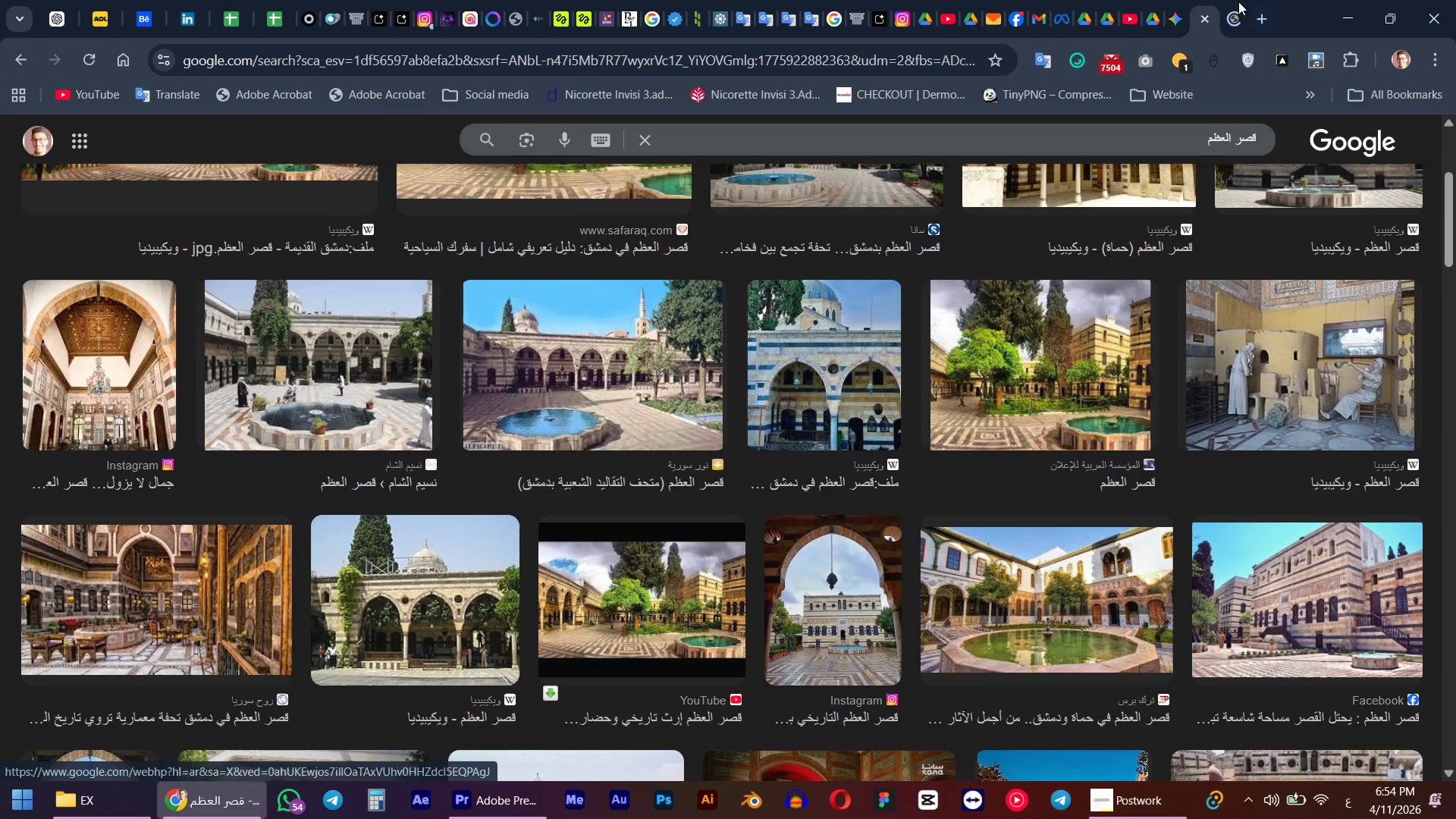 
left_click([1236, 0])
 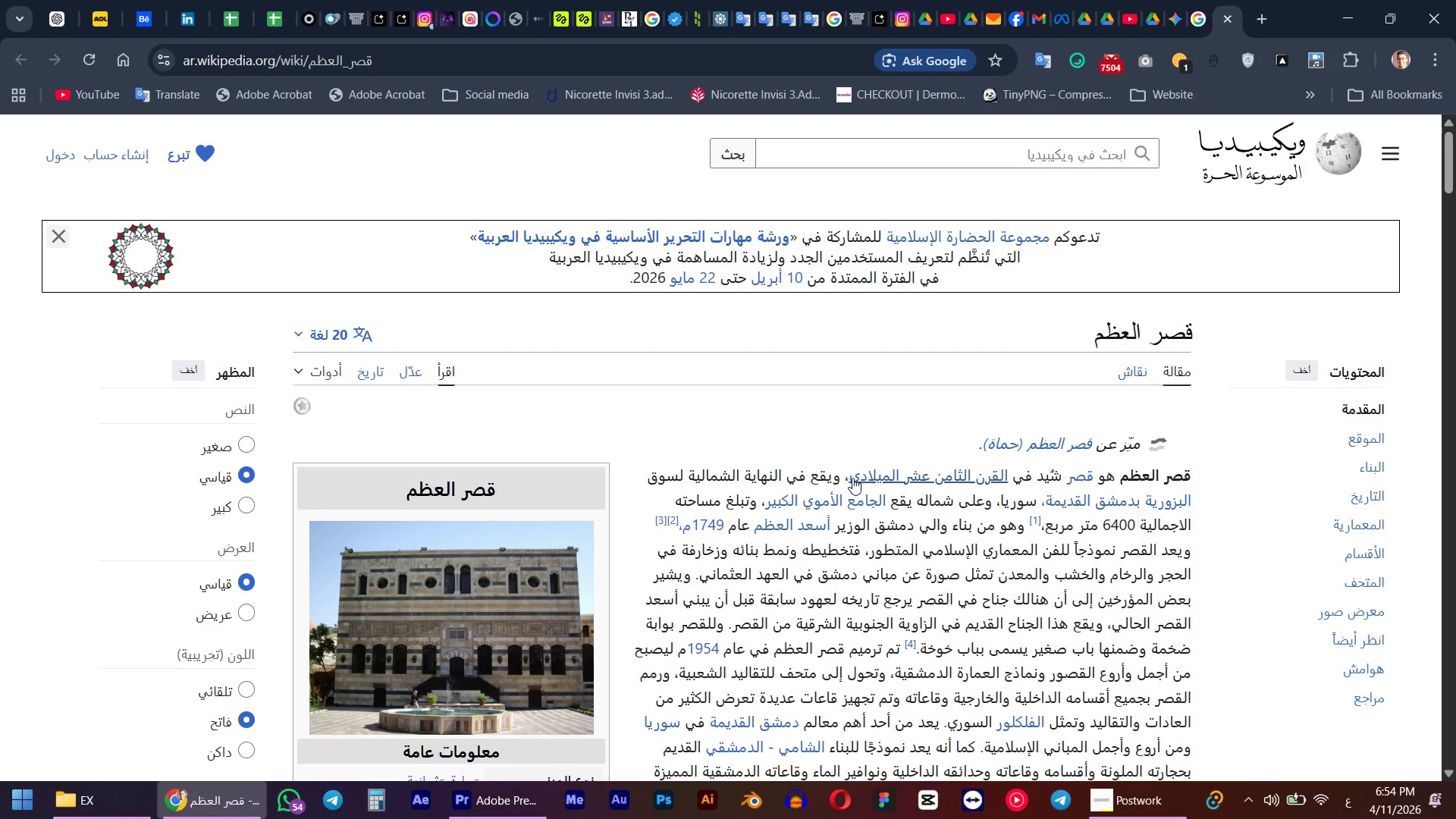 
scroll: coordinate [629, 436], scroll_direction: down, amount: 3.0